 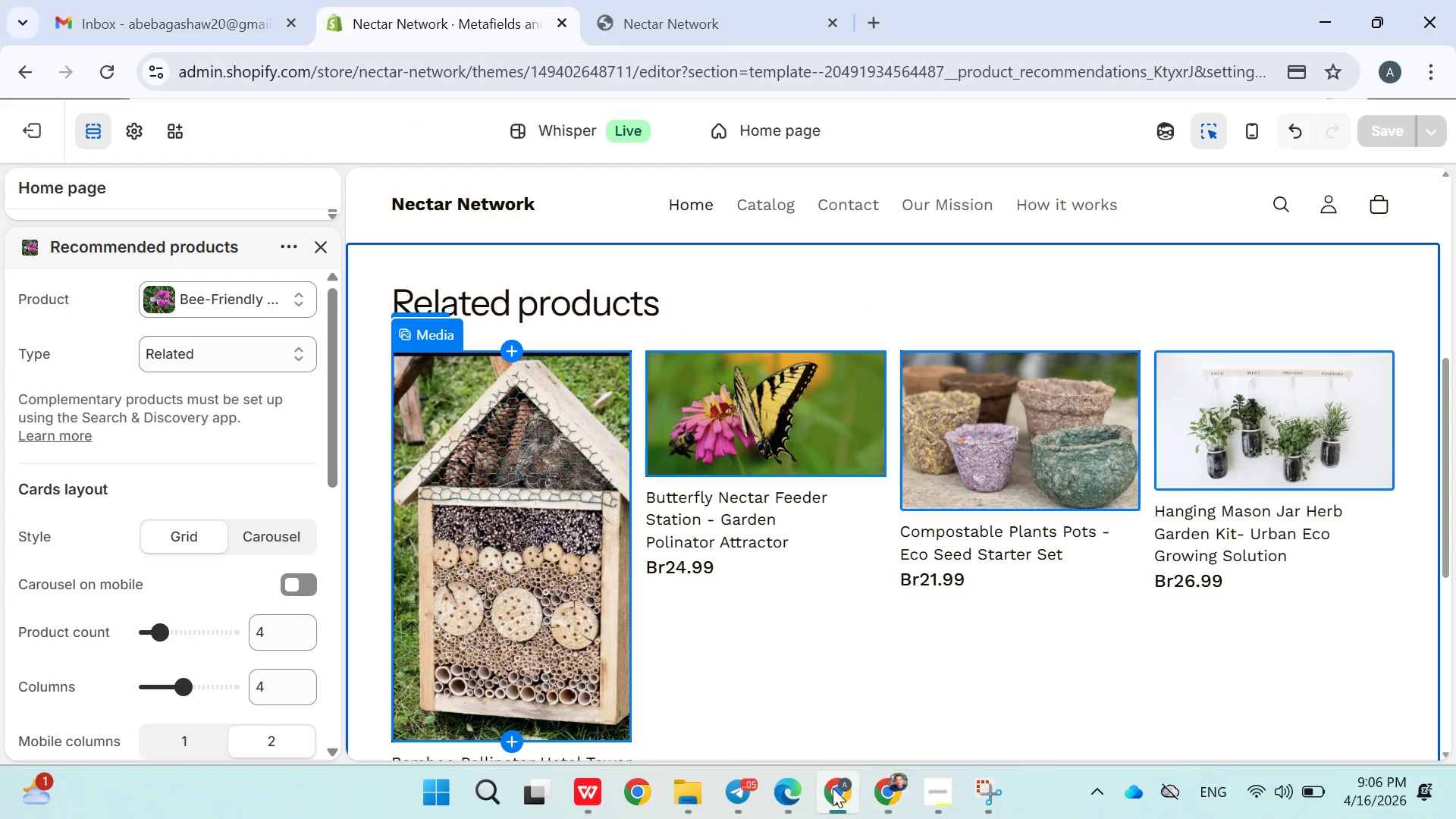 
scroll: coordinate [726, 503], scroll_direction: down, amount: 2.0
 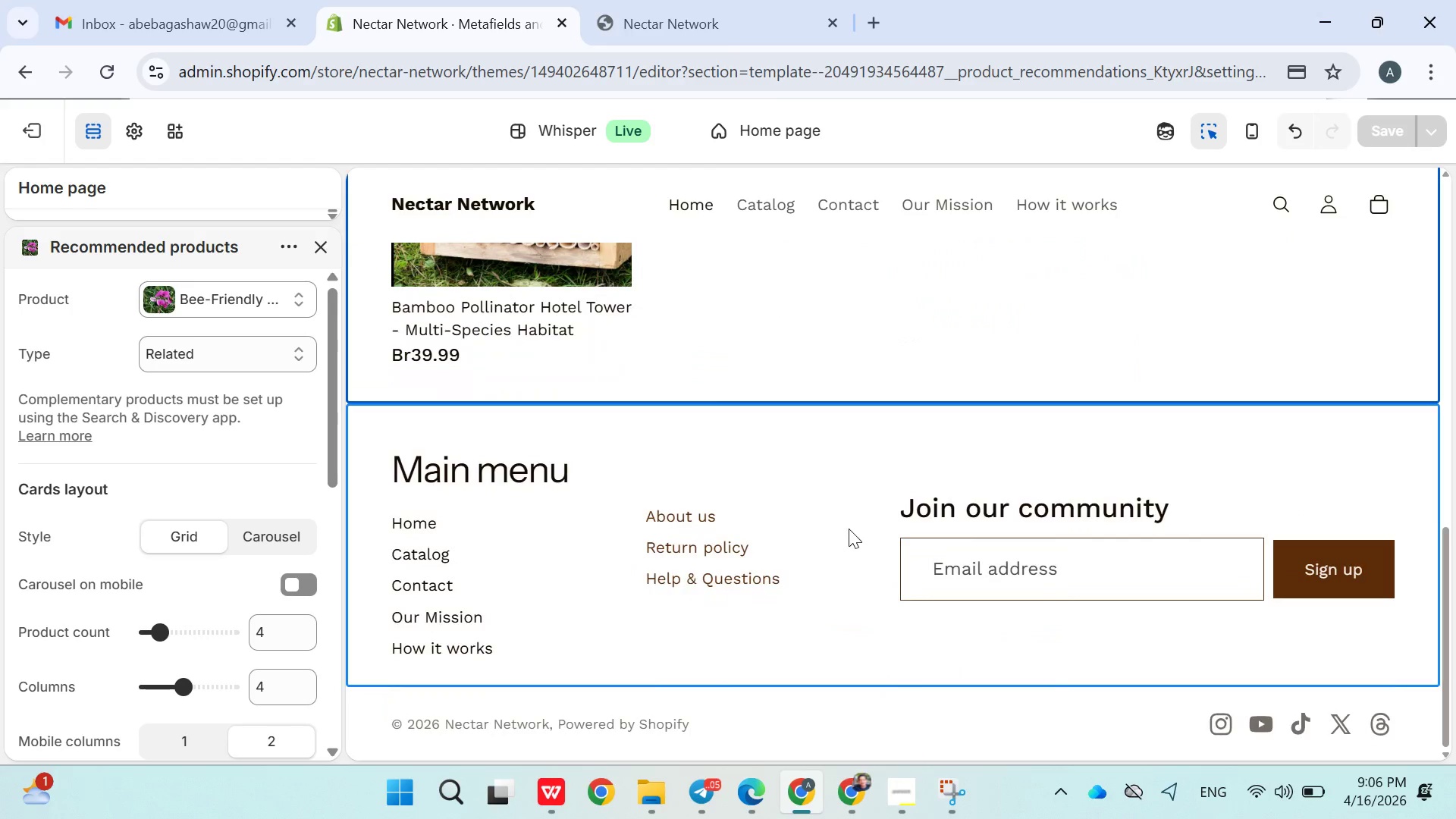 
scroll: coordinate [1002, 479], scroll_direction: up, amount: 11.0
 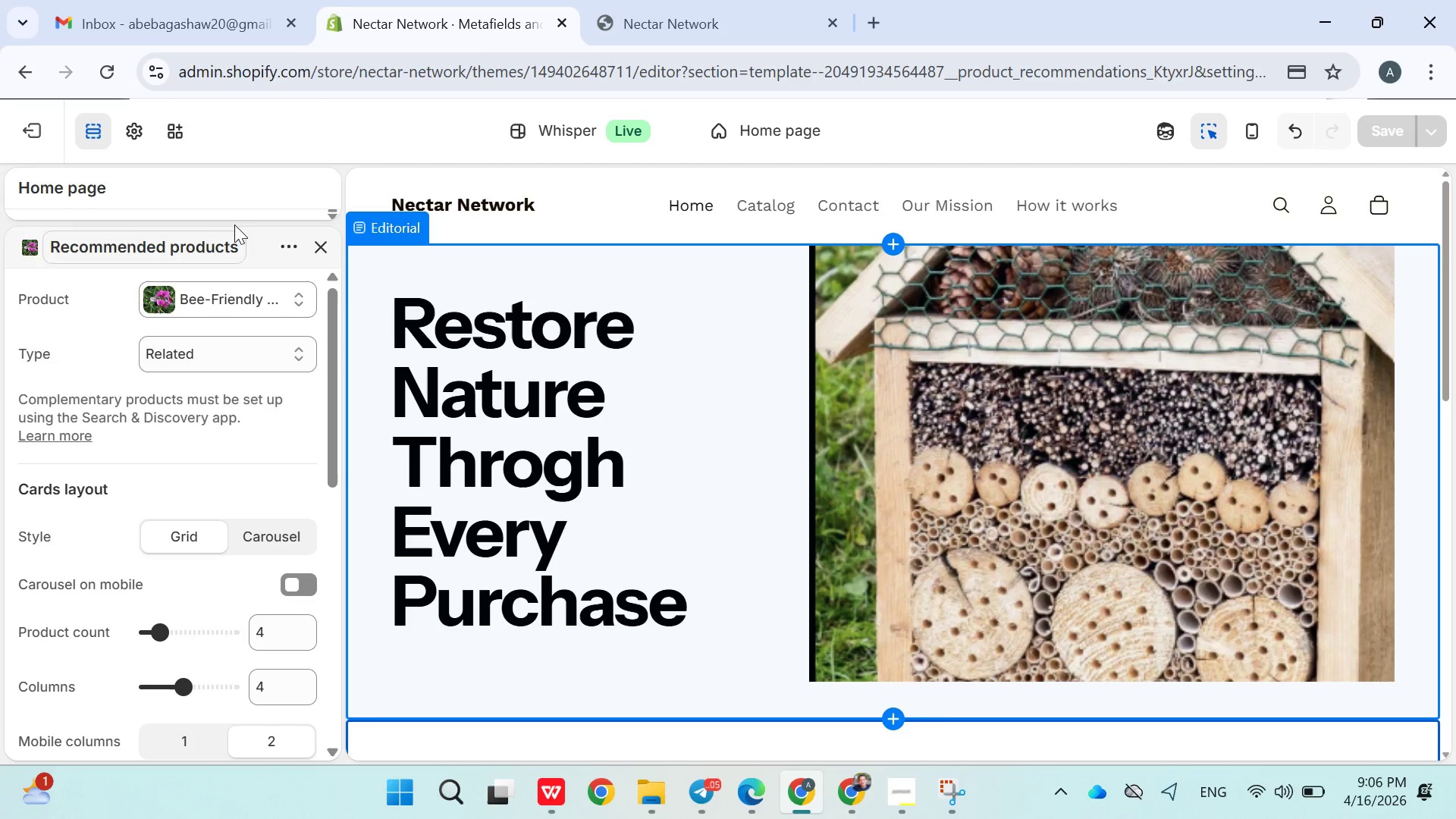 
left_click([665, 1])
 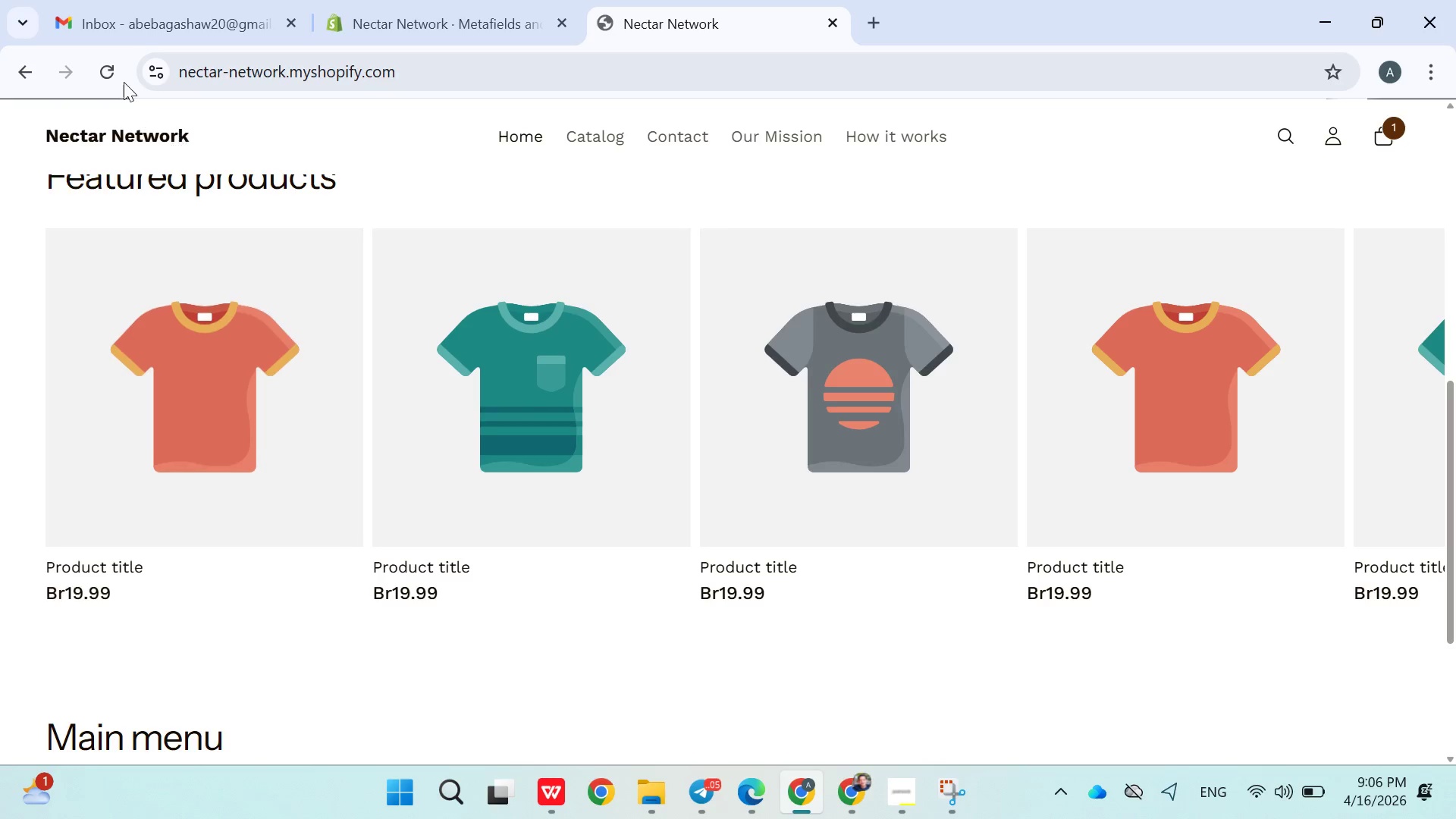 
left_click([119, 67])
 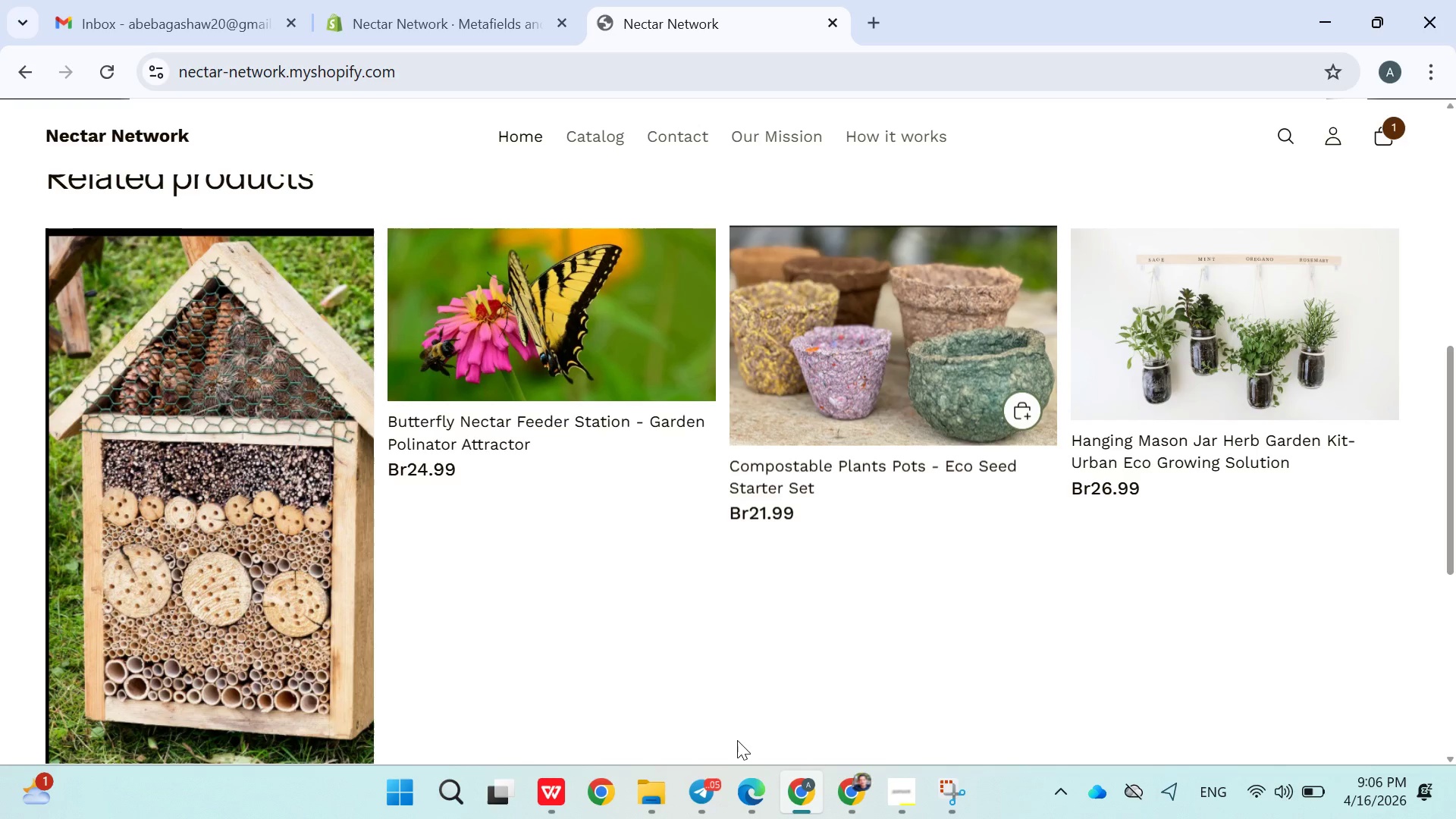 
scroll: coordinate [560, 311], scroll_direction: up, amount: 10.0
 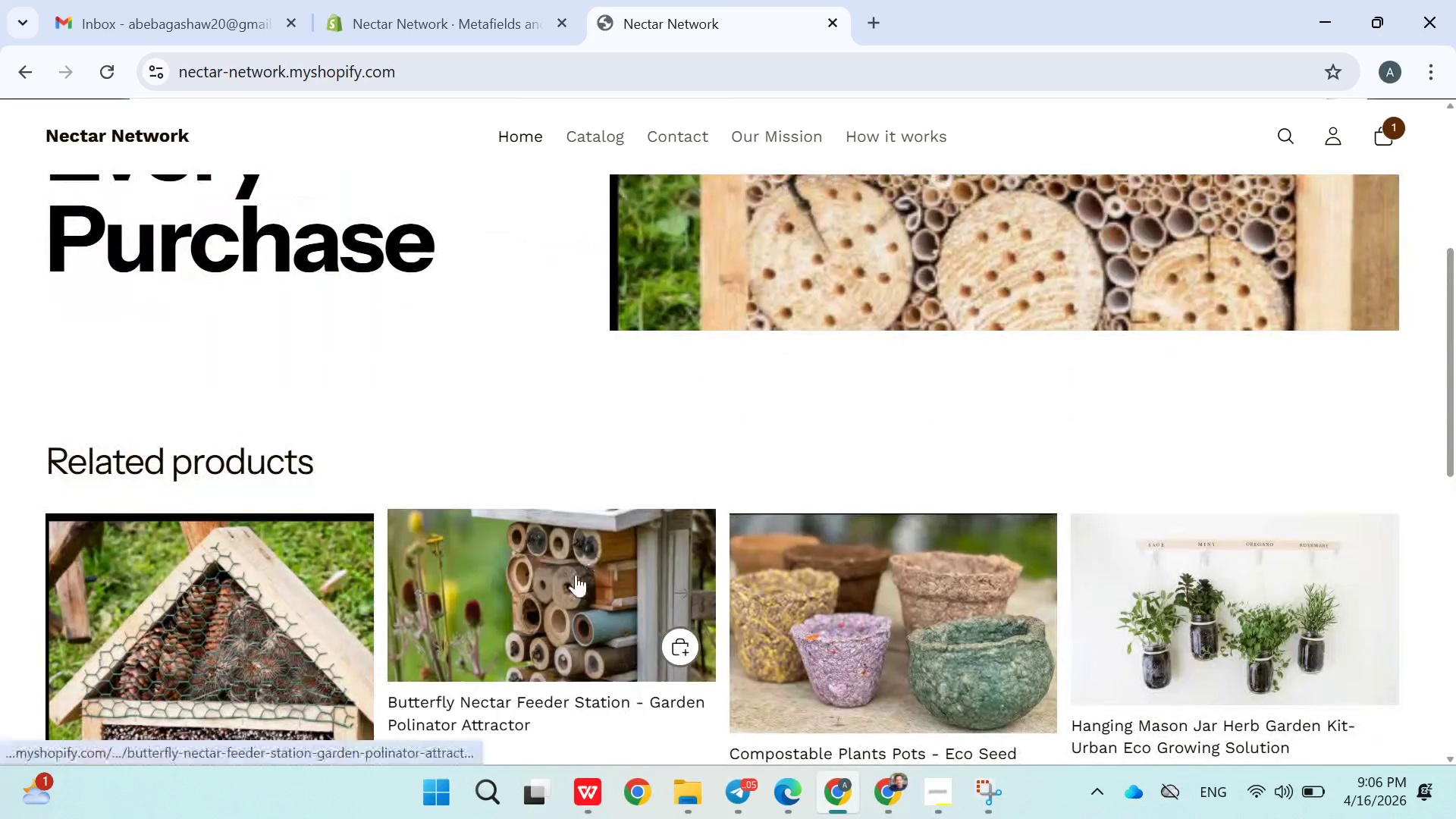 
left_click([573, 576])
 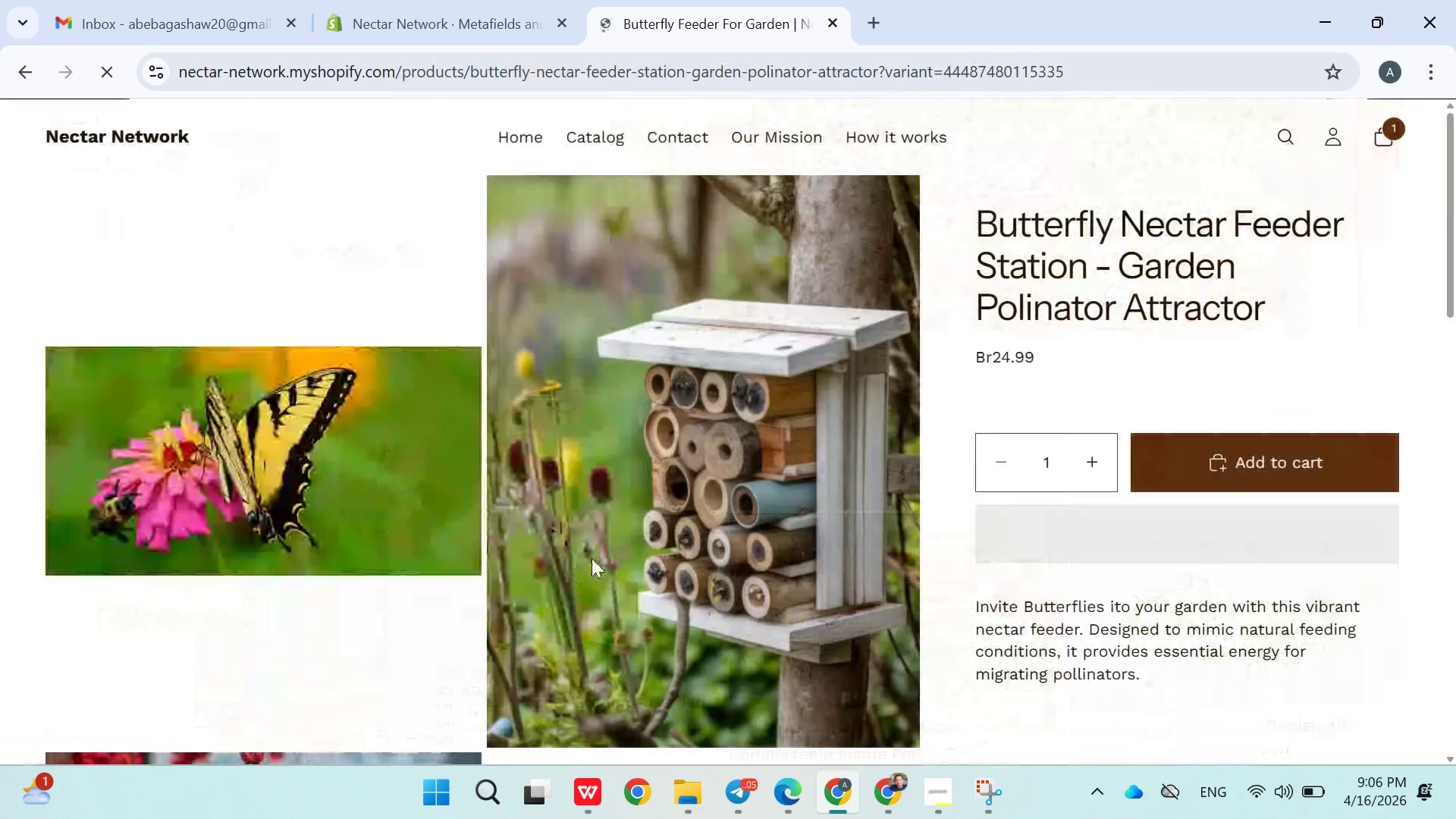 
scroll: coordinate [812, 575], scroll_direction: down, amount: 13.0
 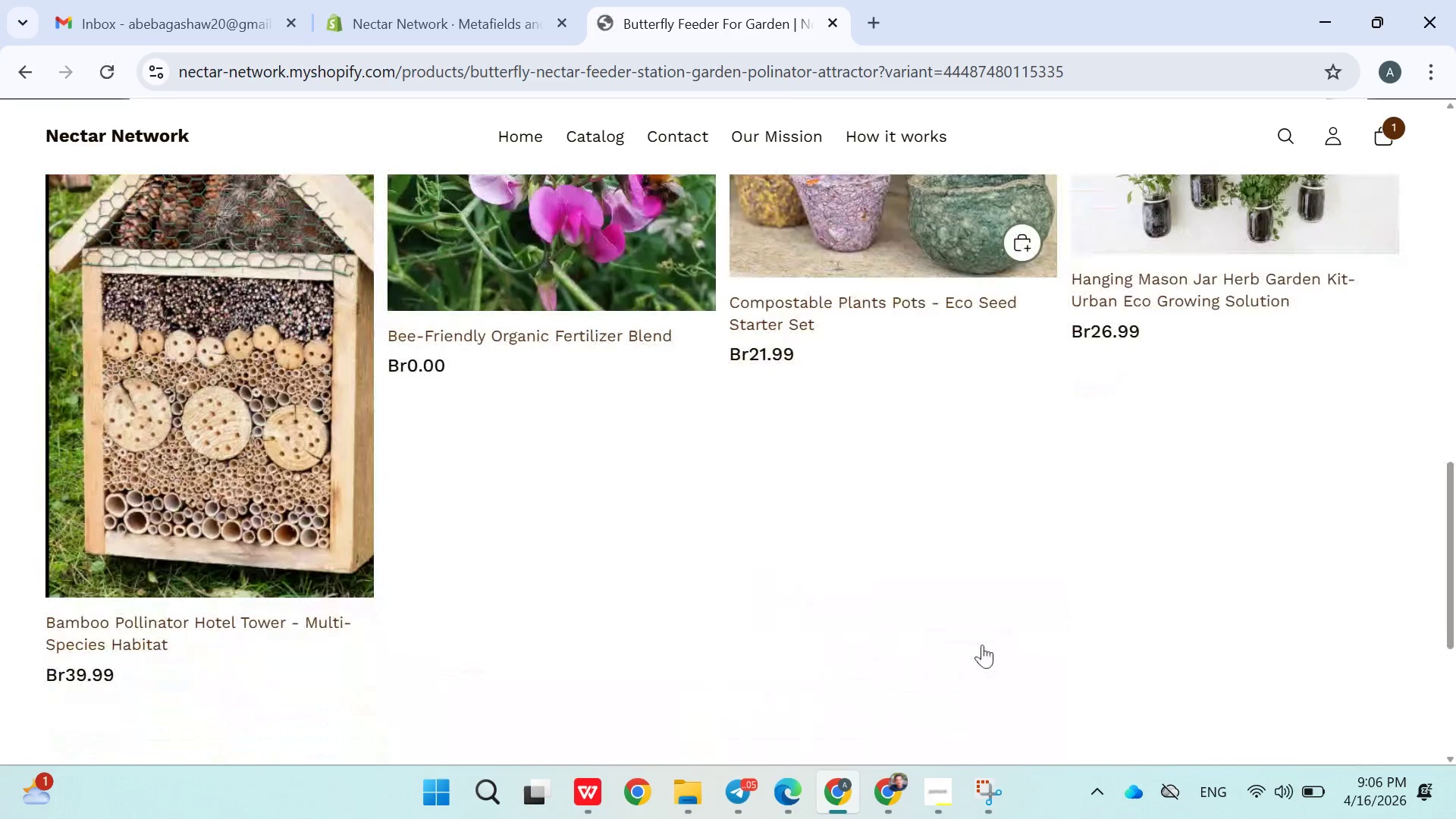 
scroll: coordinate [1014, 630], scroll_direction: up, amount: 3.0
 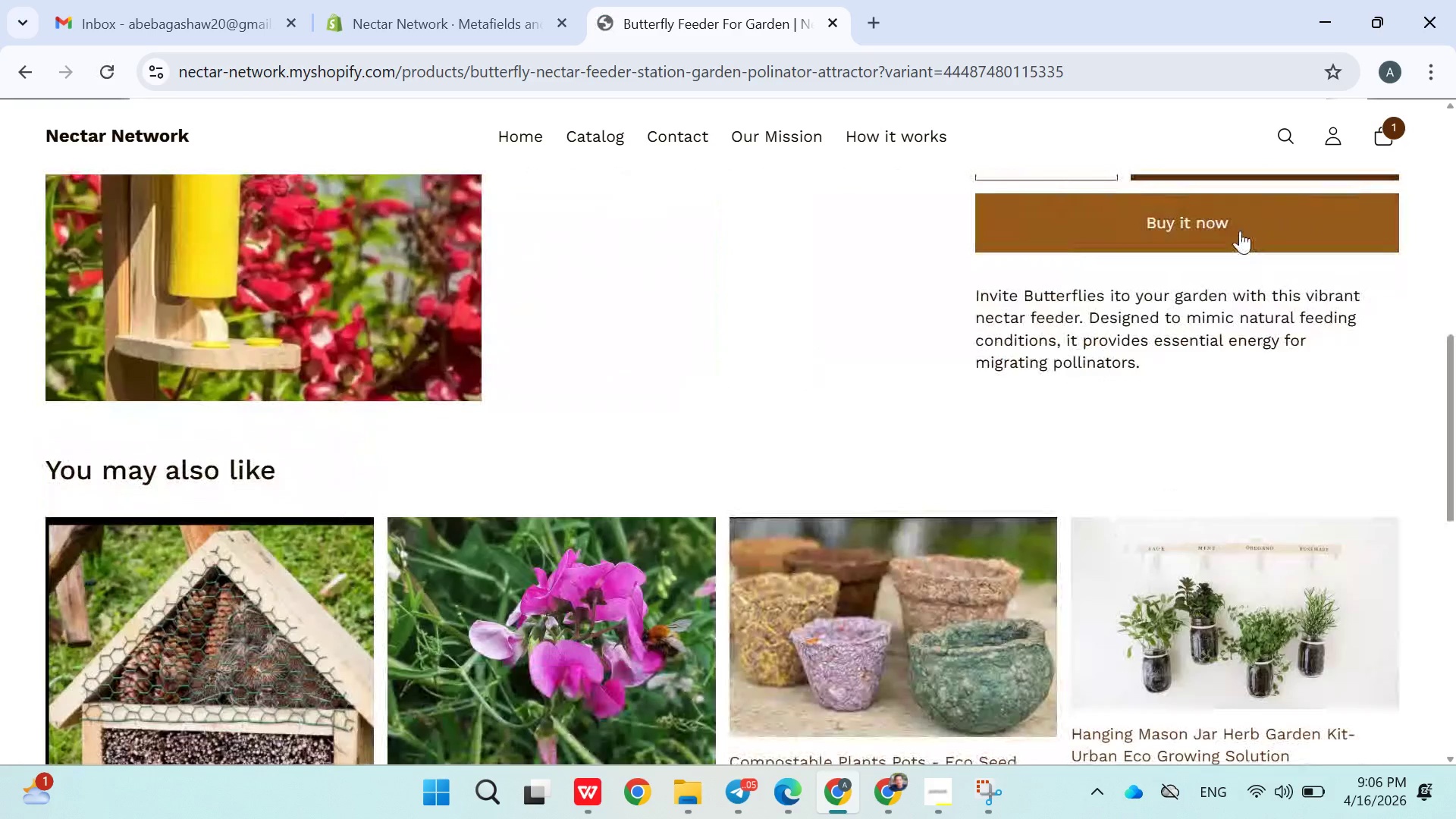 
left_click([1240, 231])
 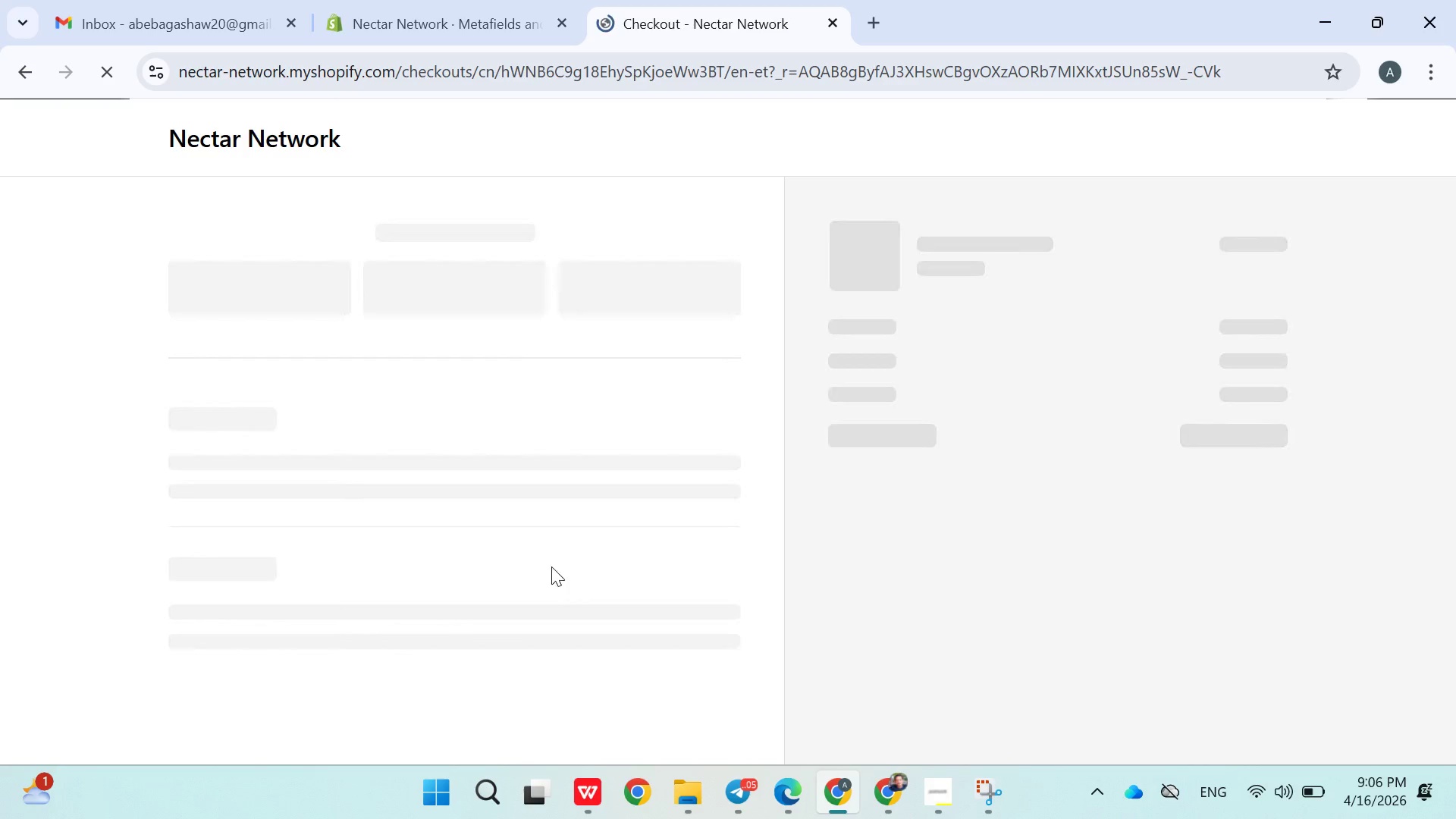 
wait(8.53)
 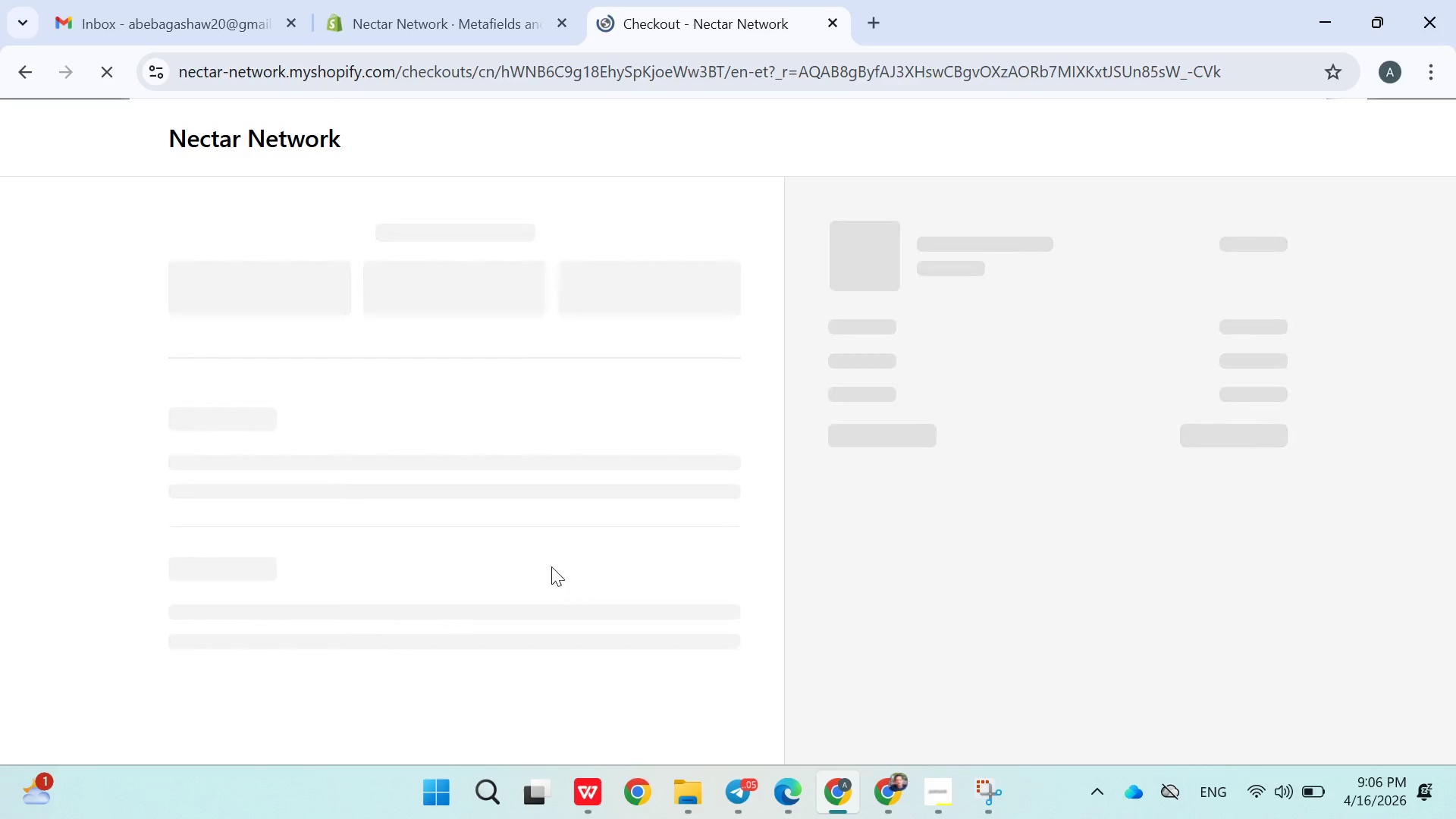 
scroll: coordinate [475, 573], scroll_direction: up, amount: 21.0
 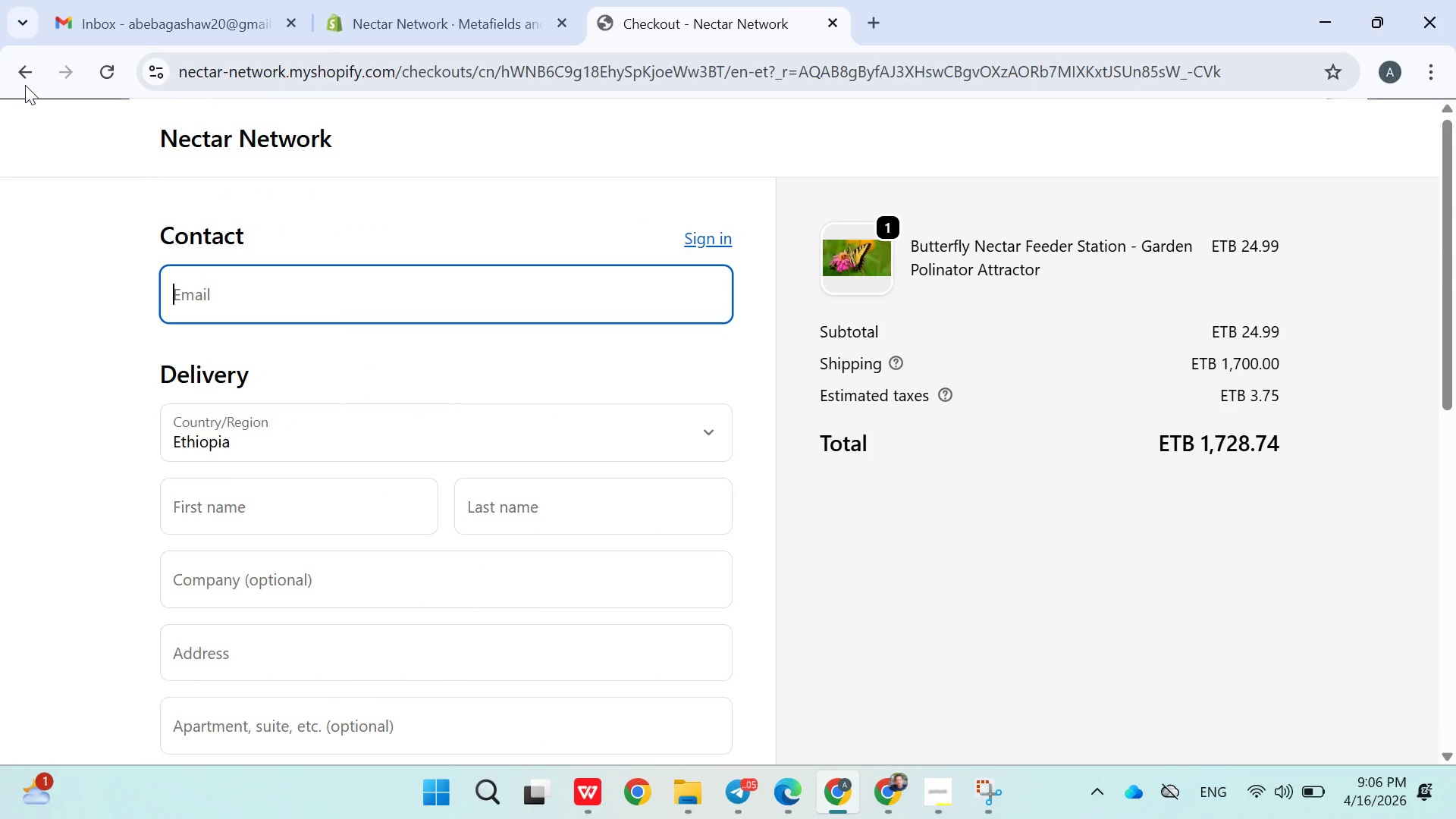 
left_click([20, 70])
 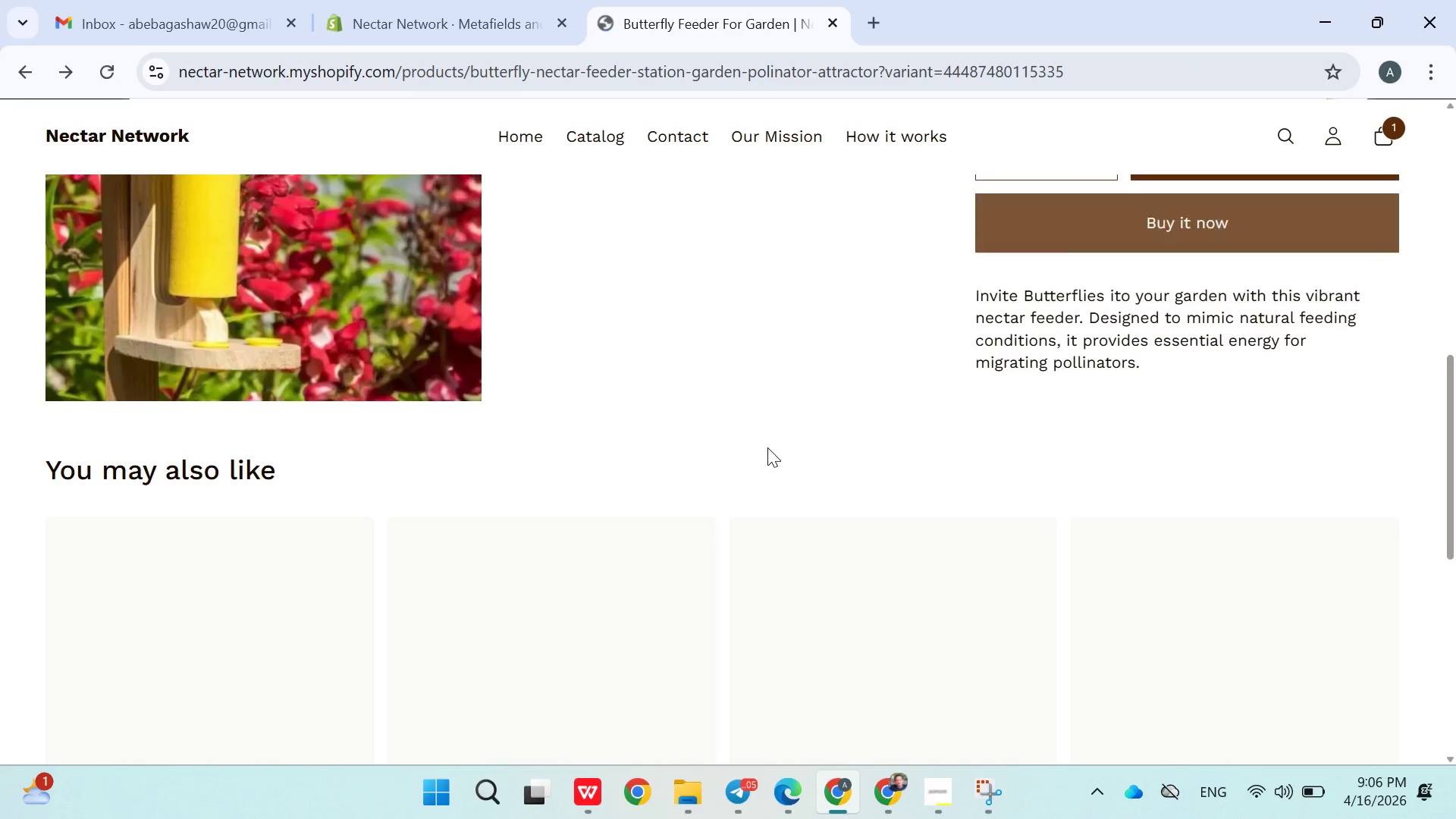 
scroll: coordinate [606, 510], scroll_direction: up, amount: 18.0
 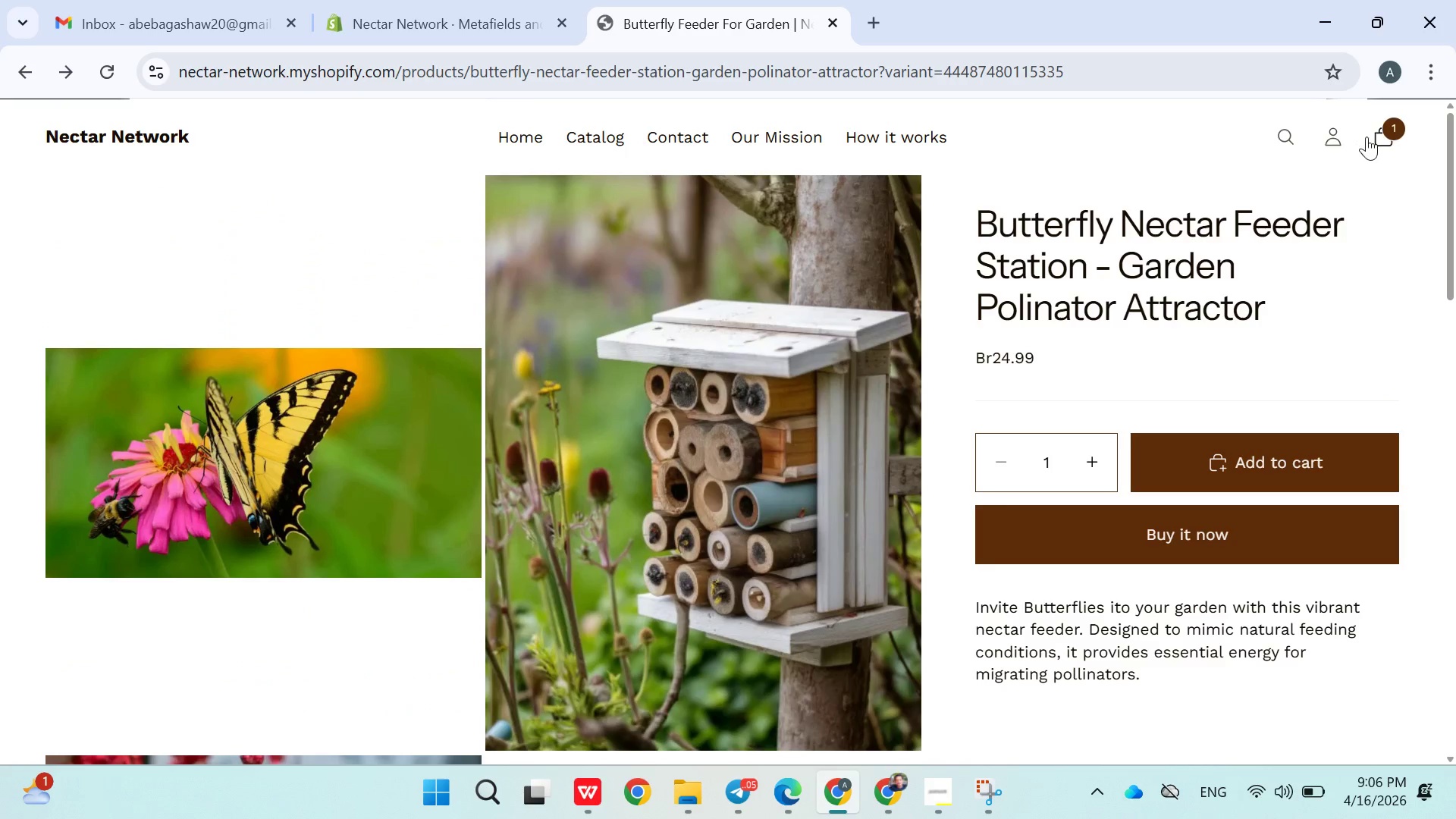 
left_click([1371, 133])
 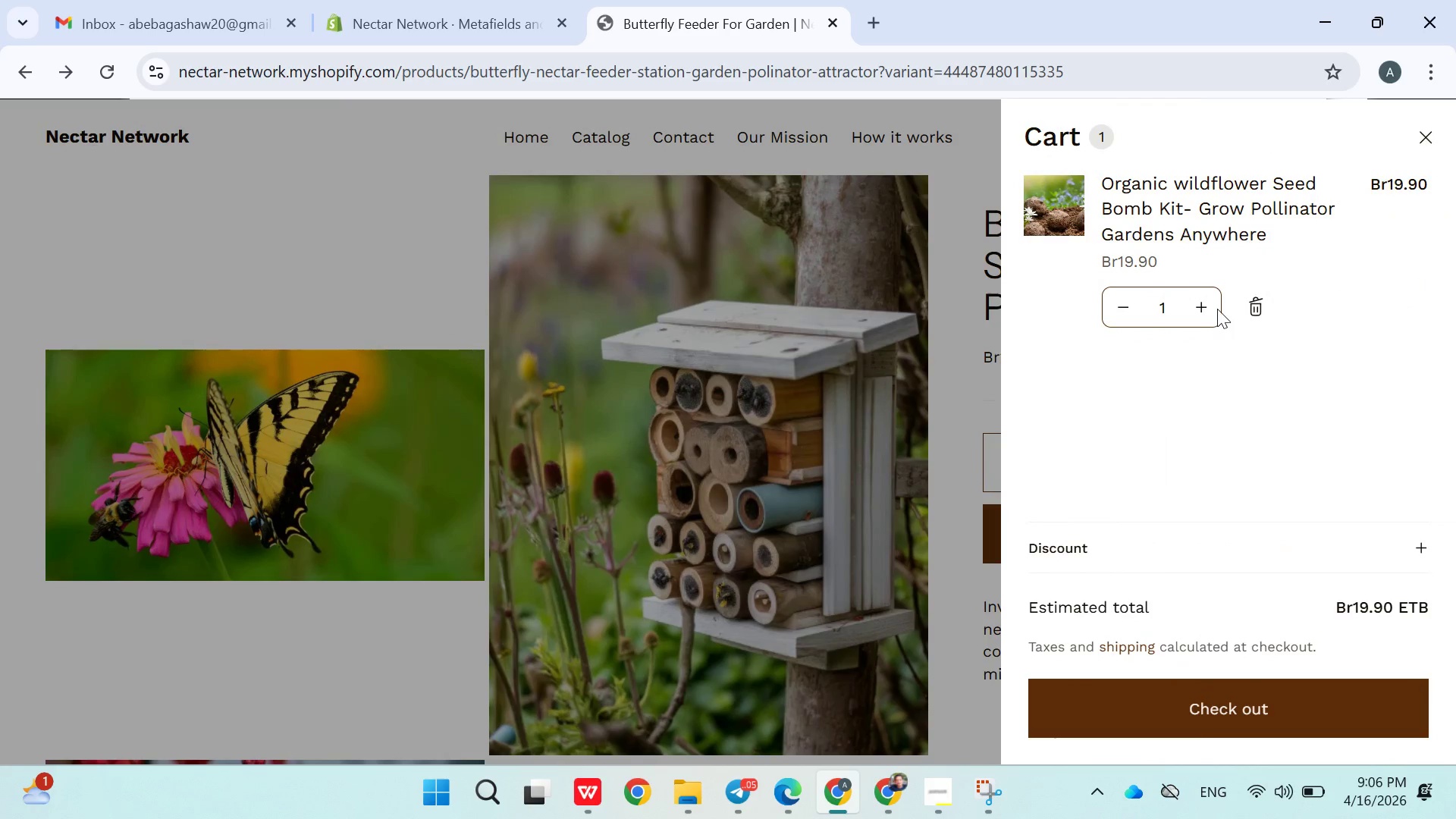 
double_click([1201, 310])
 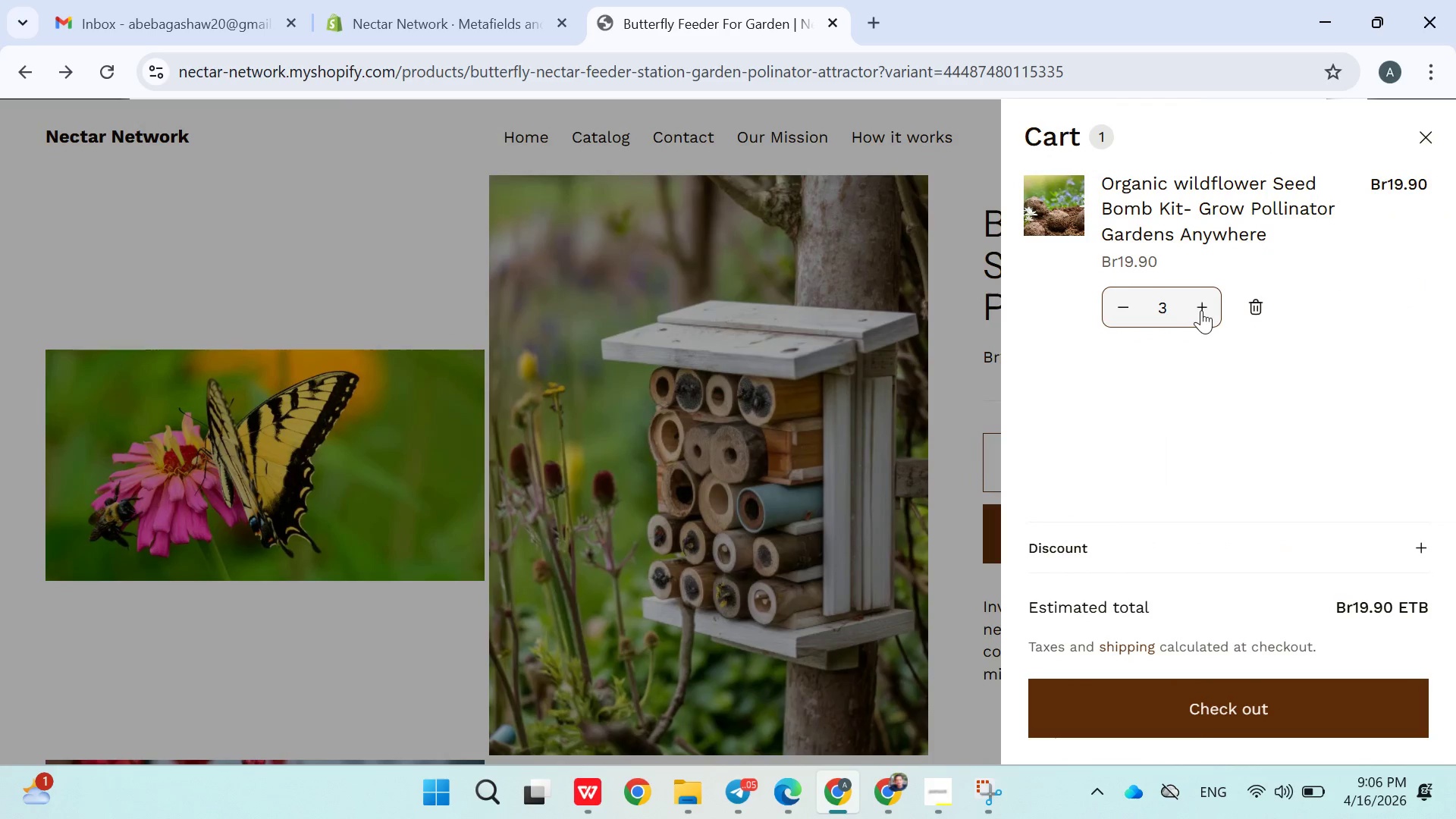 
triple_click([1201, 310])
 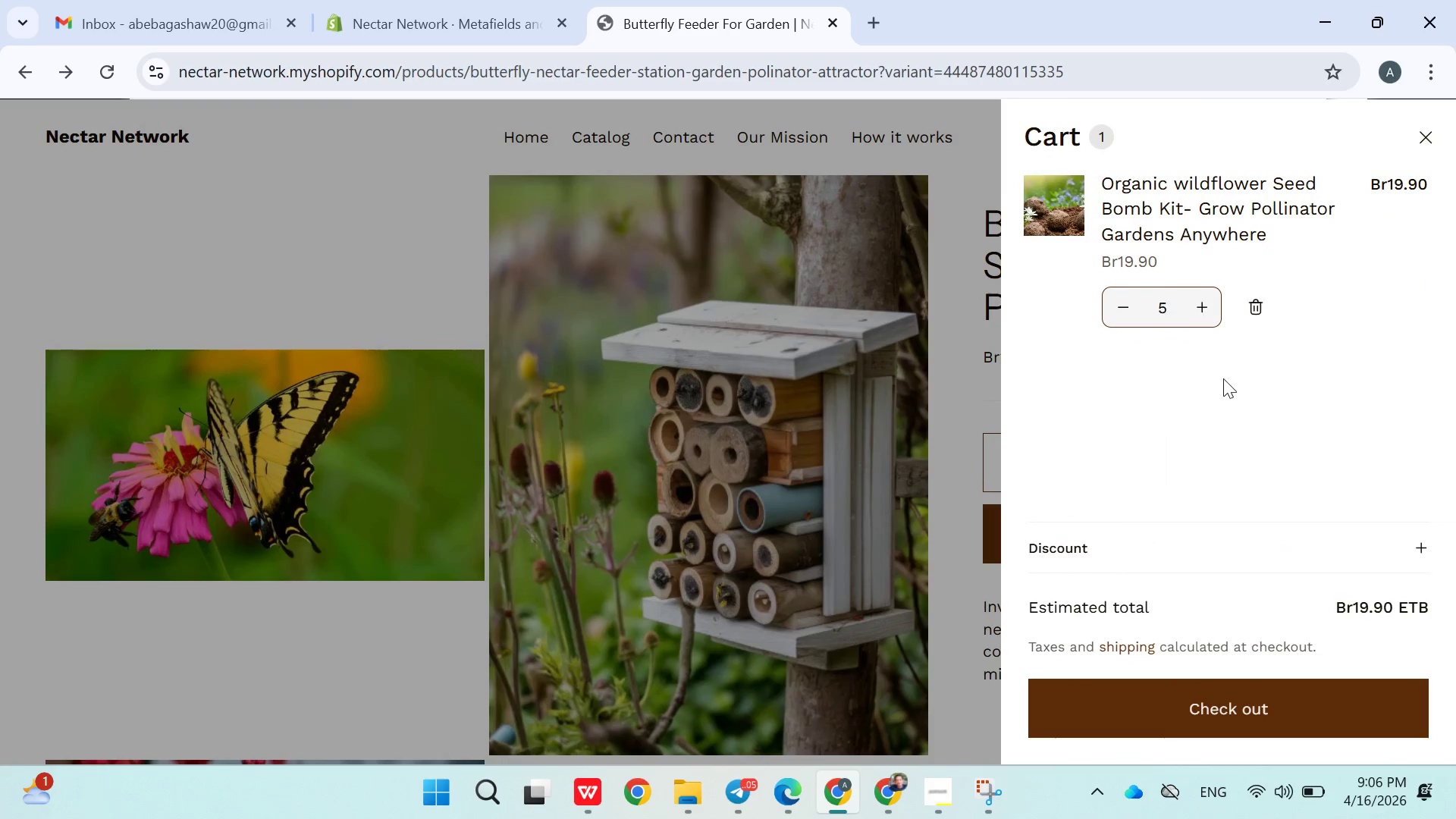 
triple_click([1201, 310])
 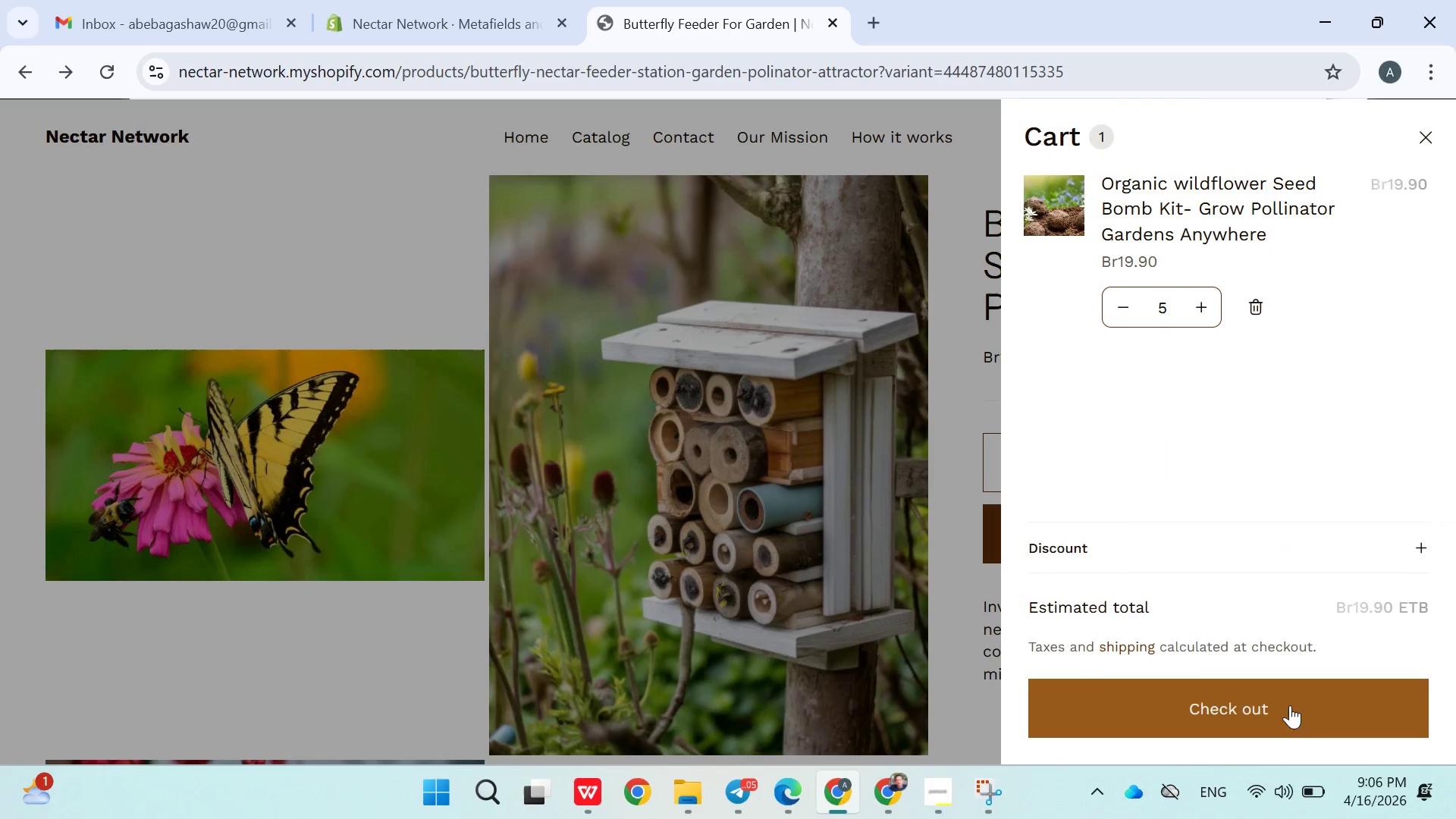 
left_click([1290, 705])
 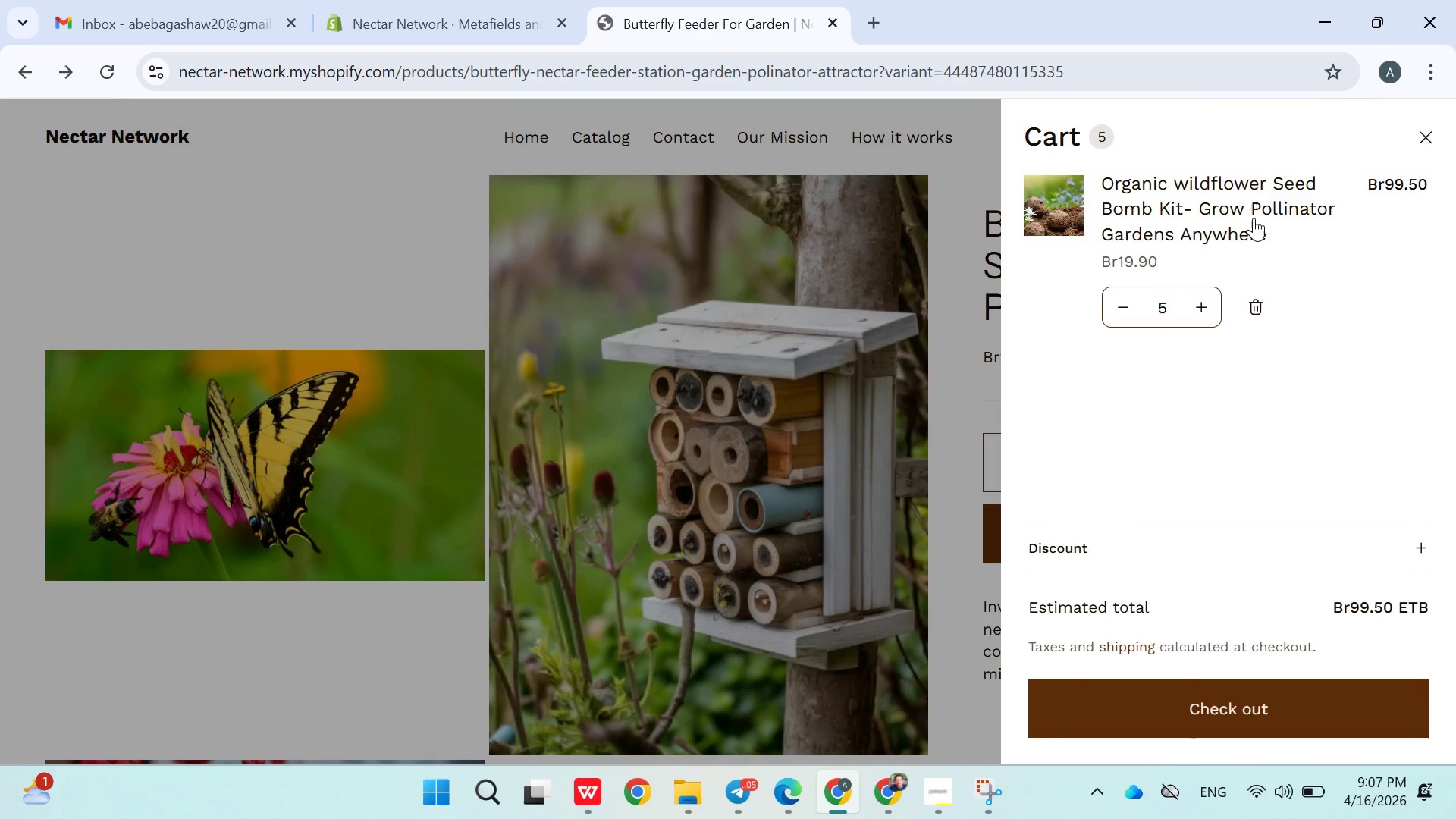 
wait(8.47)
 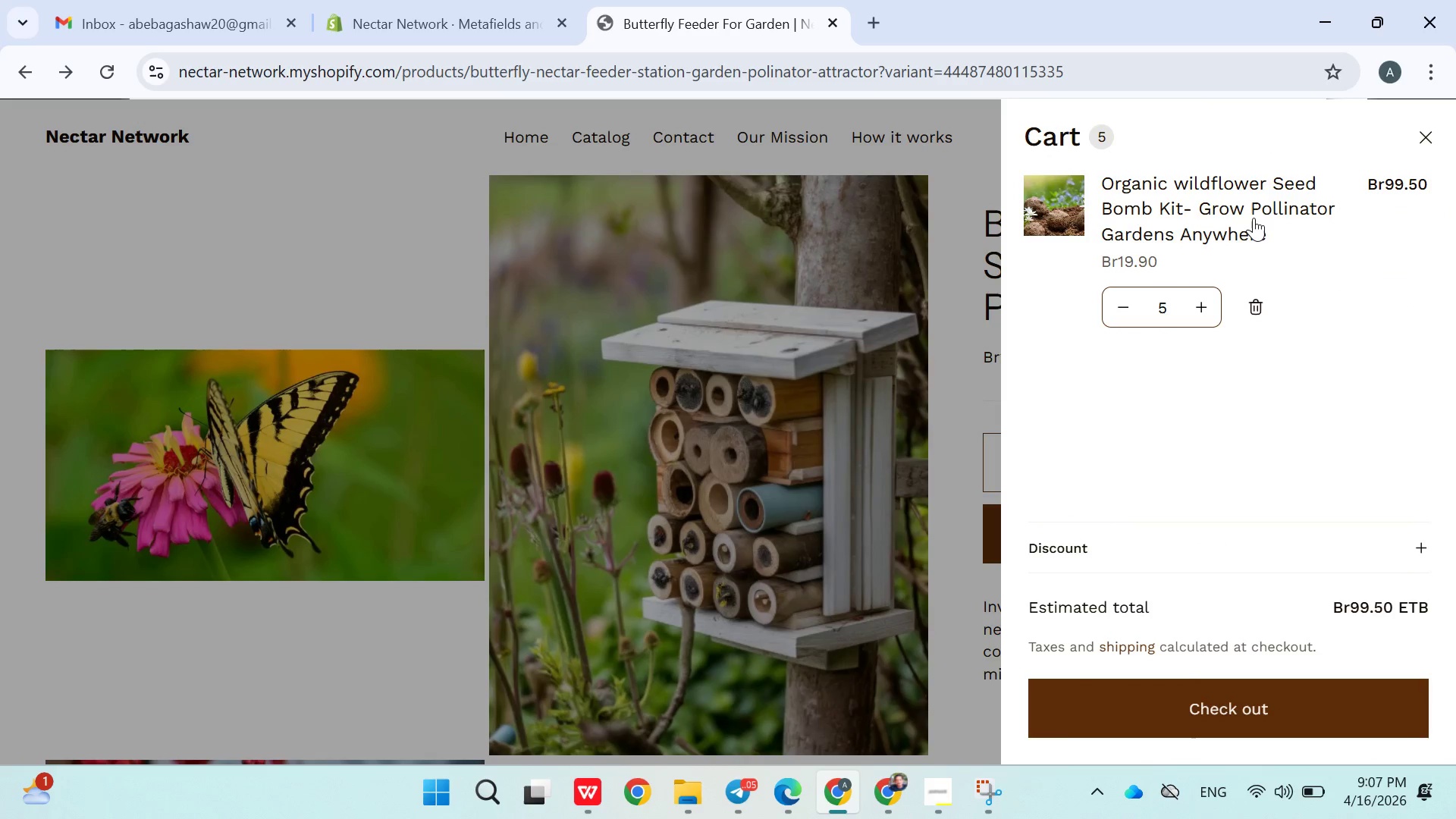 
left_click([231, 250])
 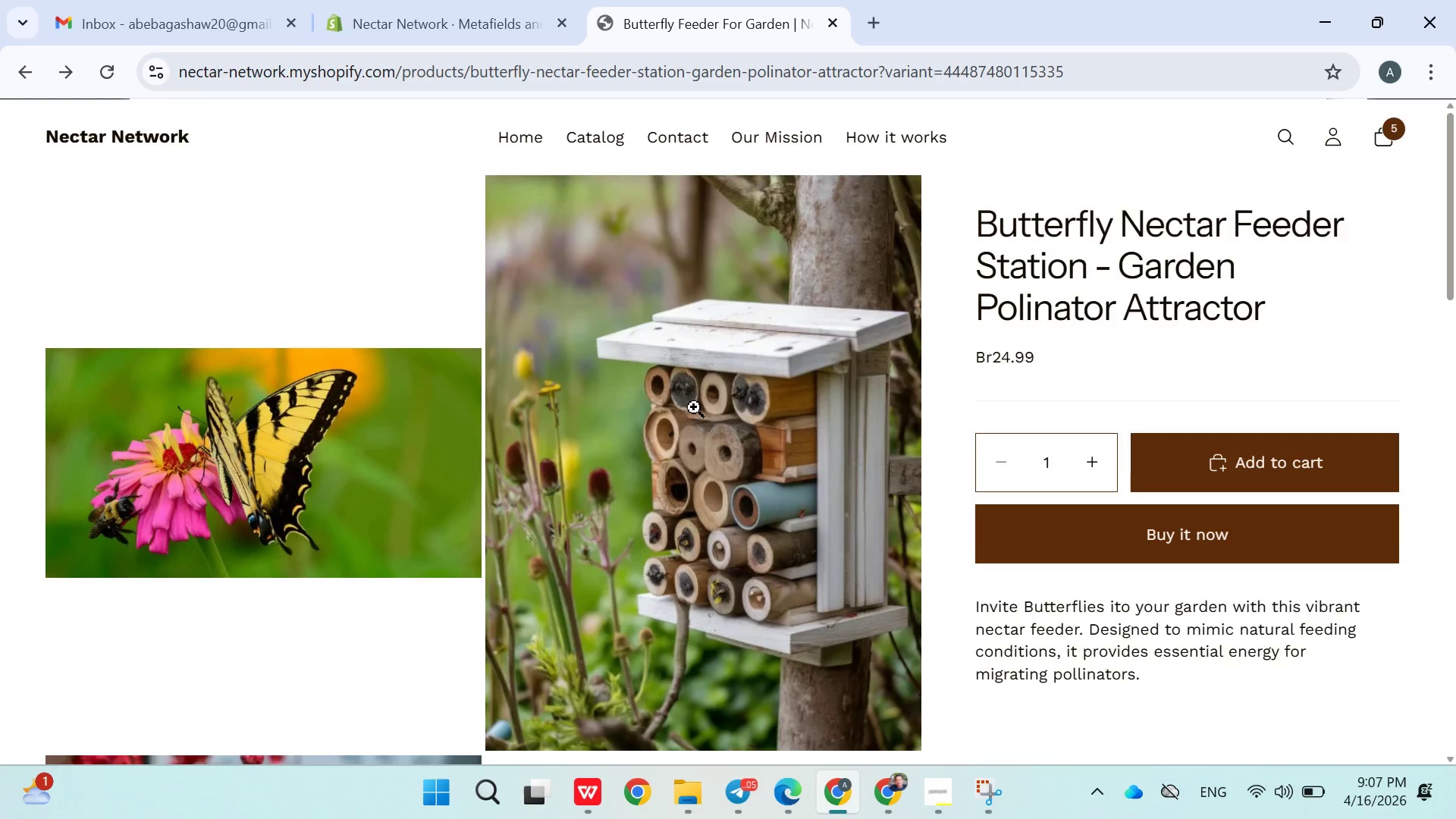 
scroll: coordinate [711, 437], scroll_direction: down, amount: 4.0
 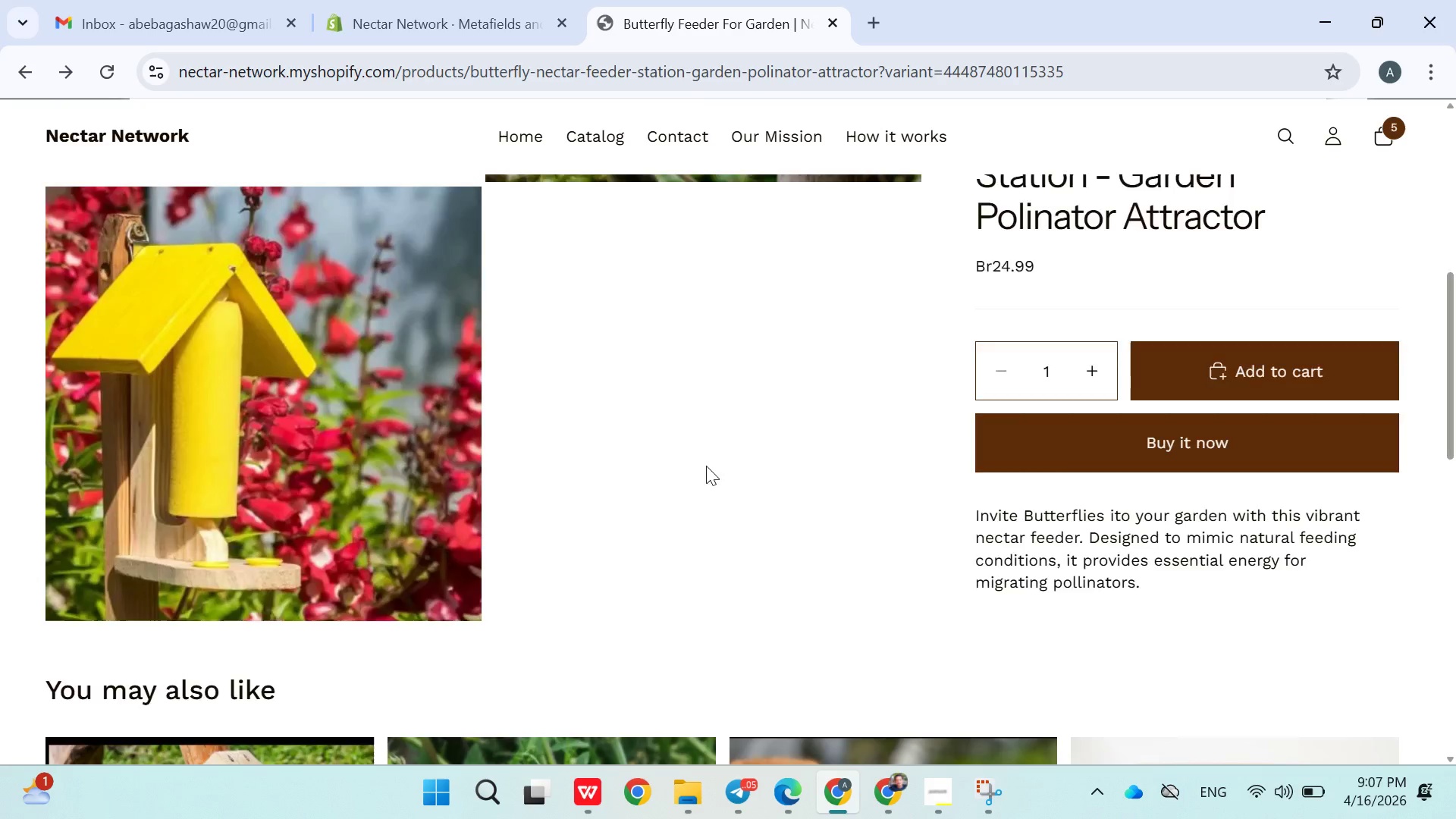 
scroll: coordinate [704, 463], scroll_direction: up, amount: 3.0
 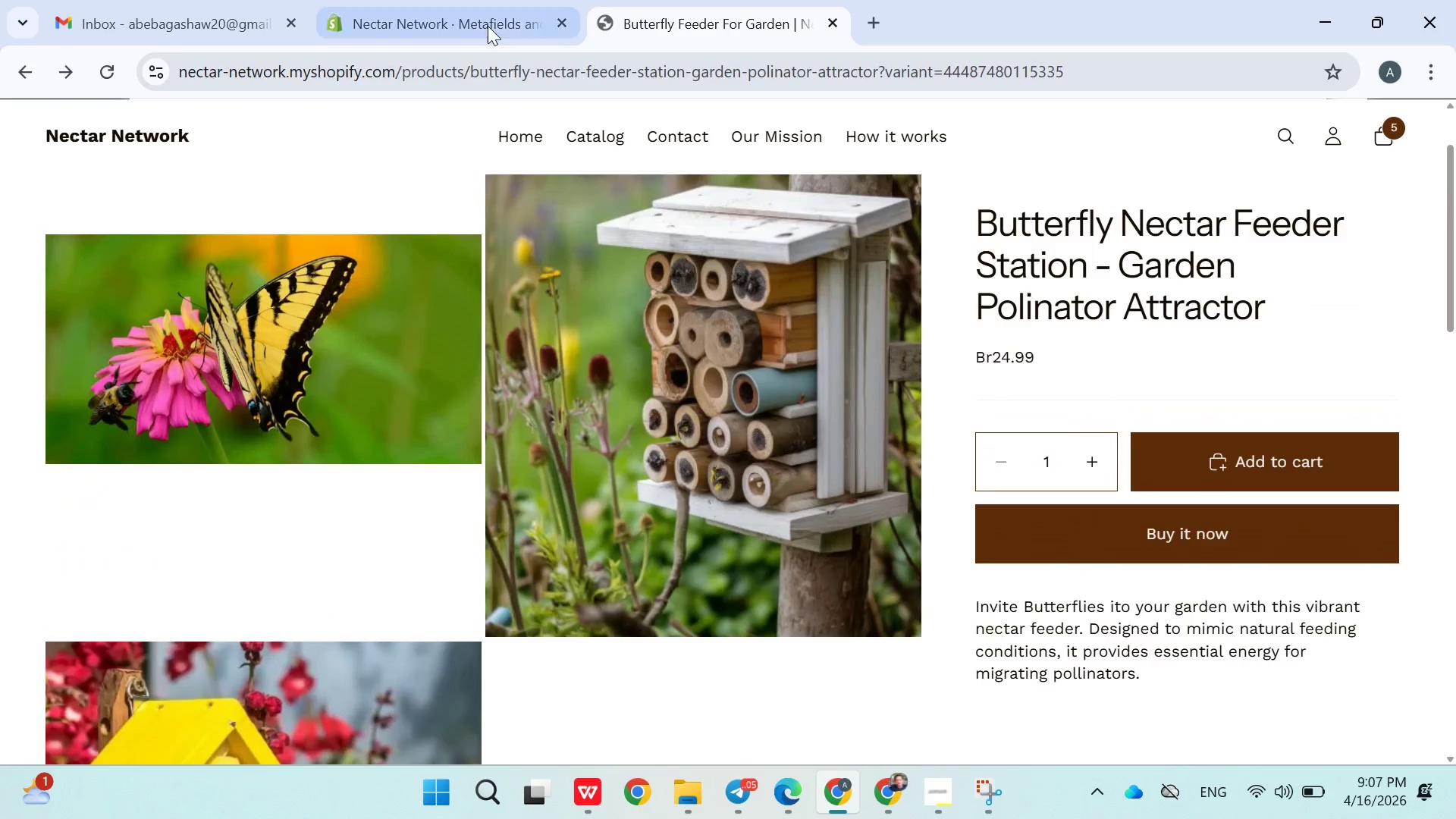 
left_click([488, 26])
 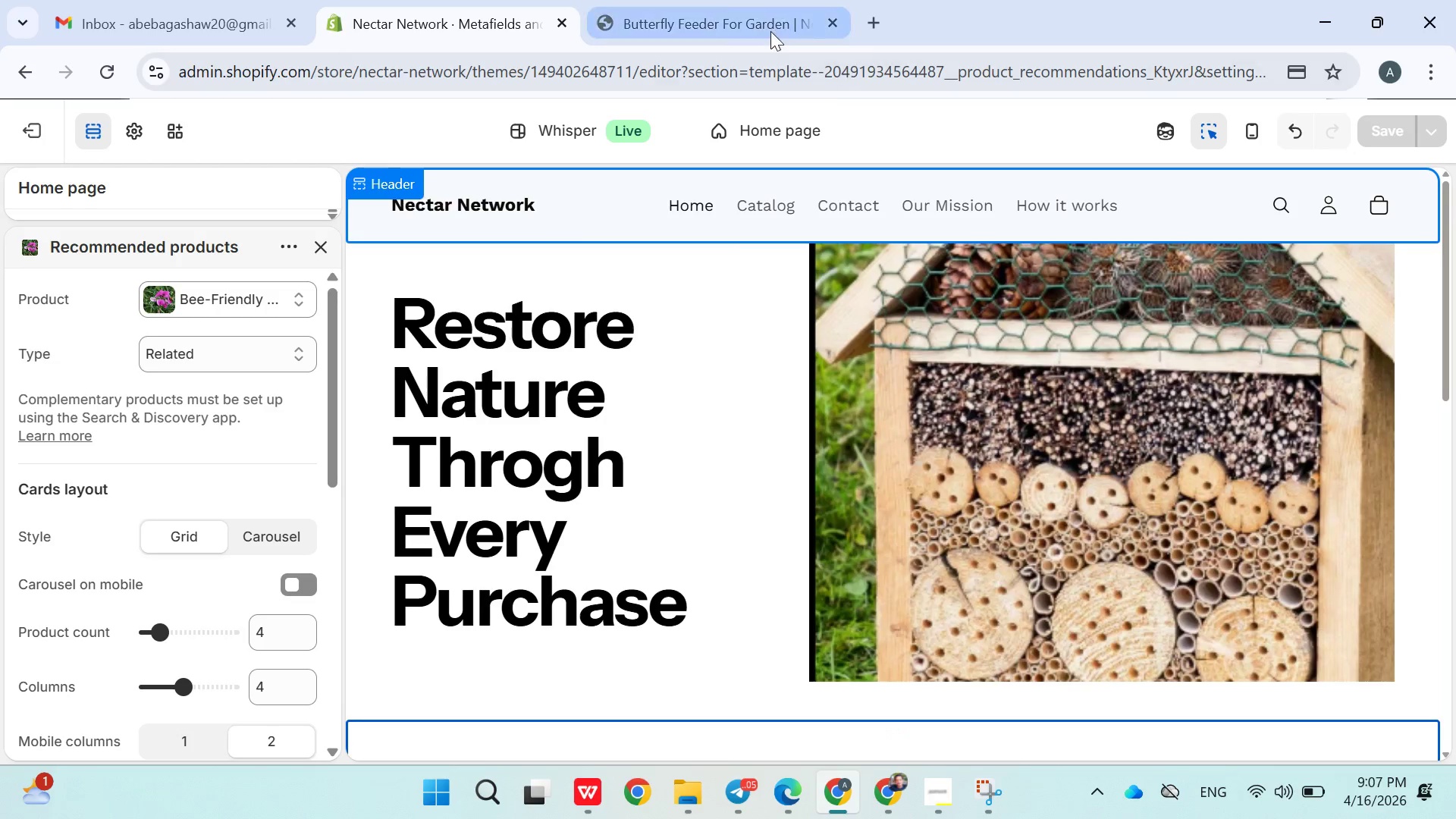 
left_click([747, 14])
 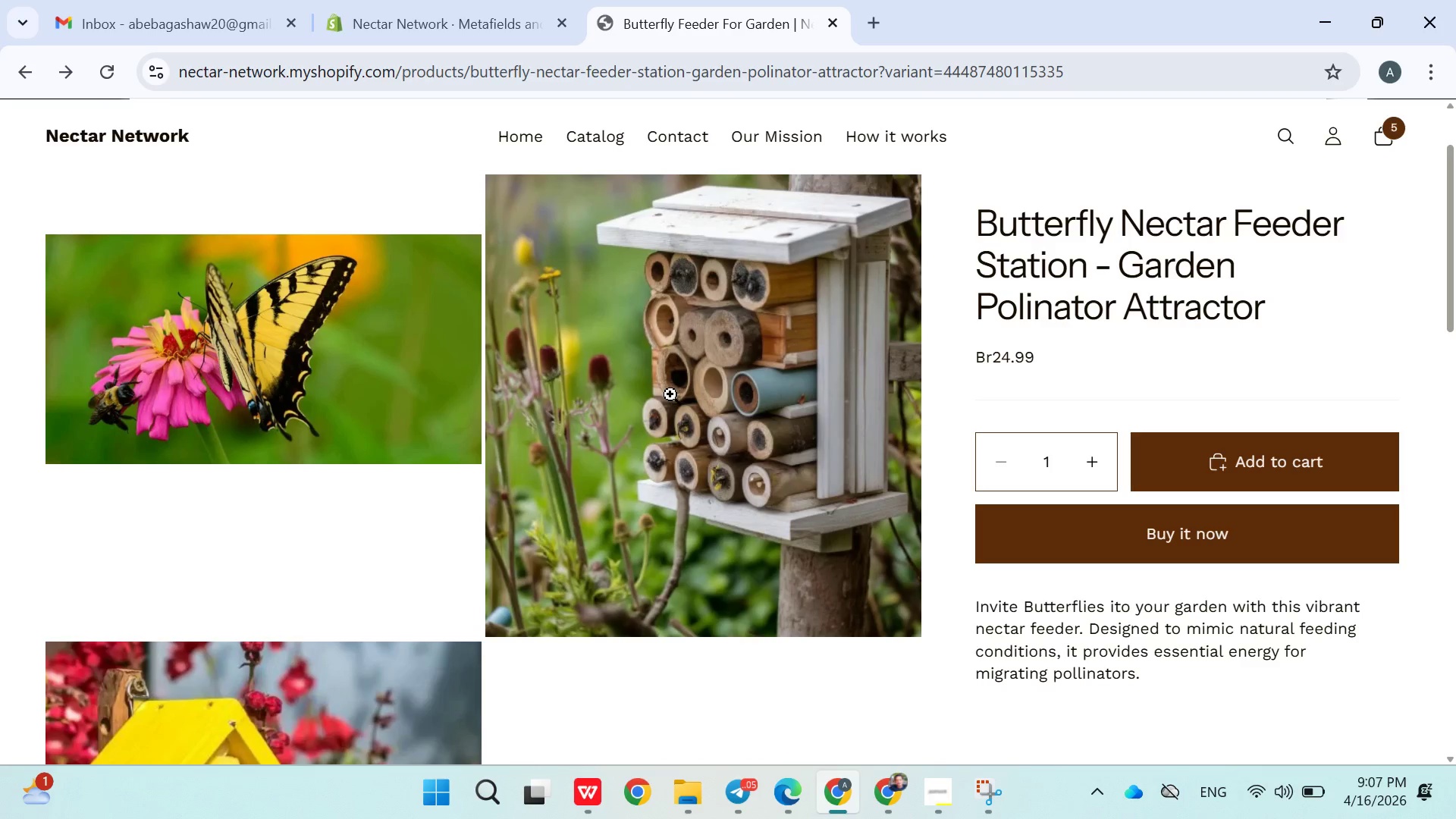 
scroll: coordinate [620, 295], scroll_direction: up, amount: 17.0
 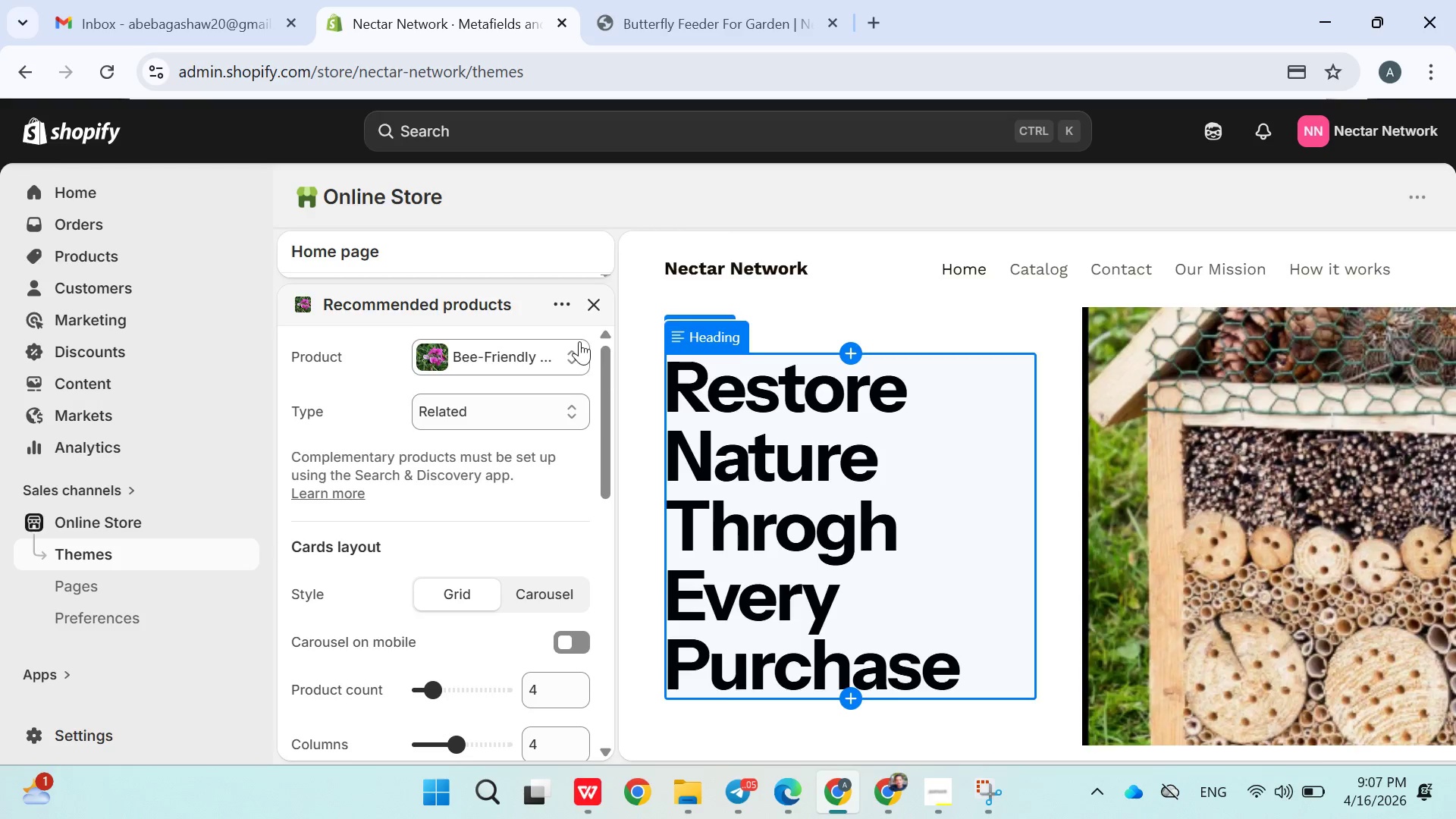 
mouse_move([475, 416])
 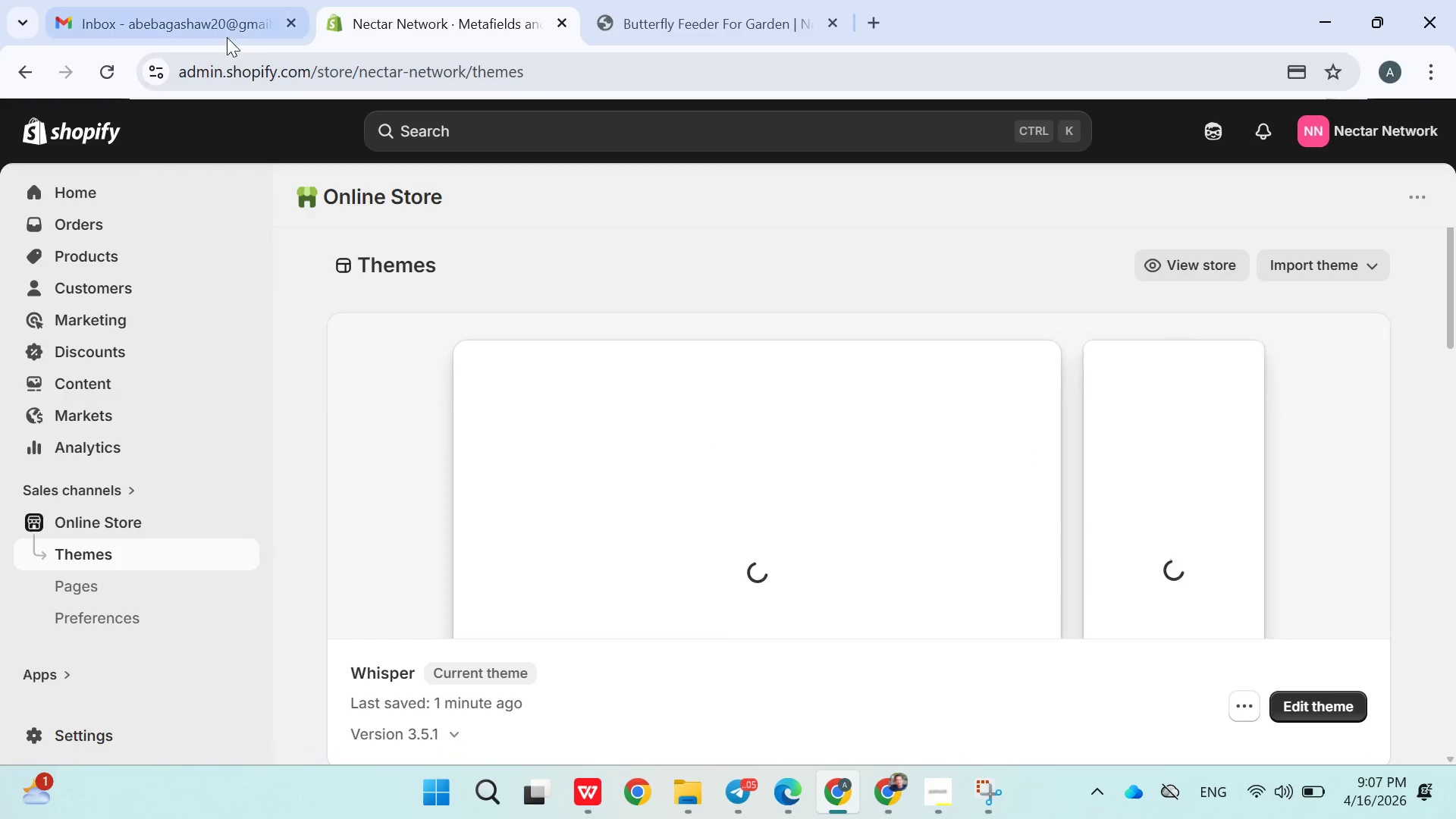 
left_click([227, 37])
 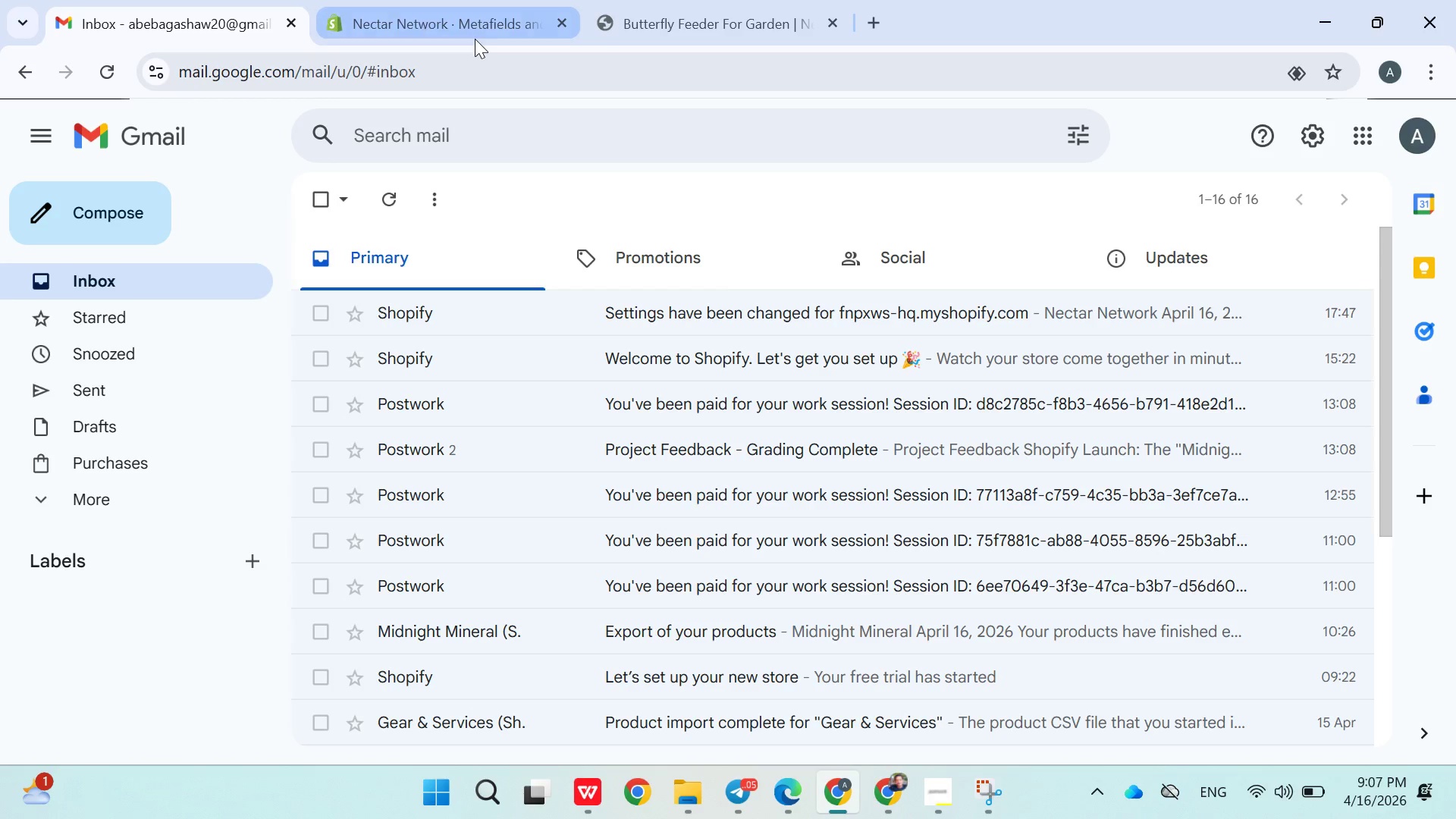 
left_click([475, 39])
 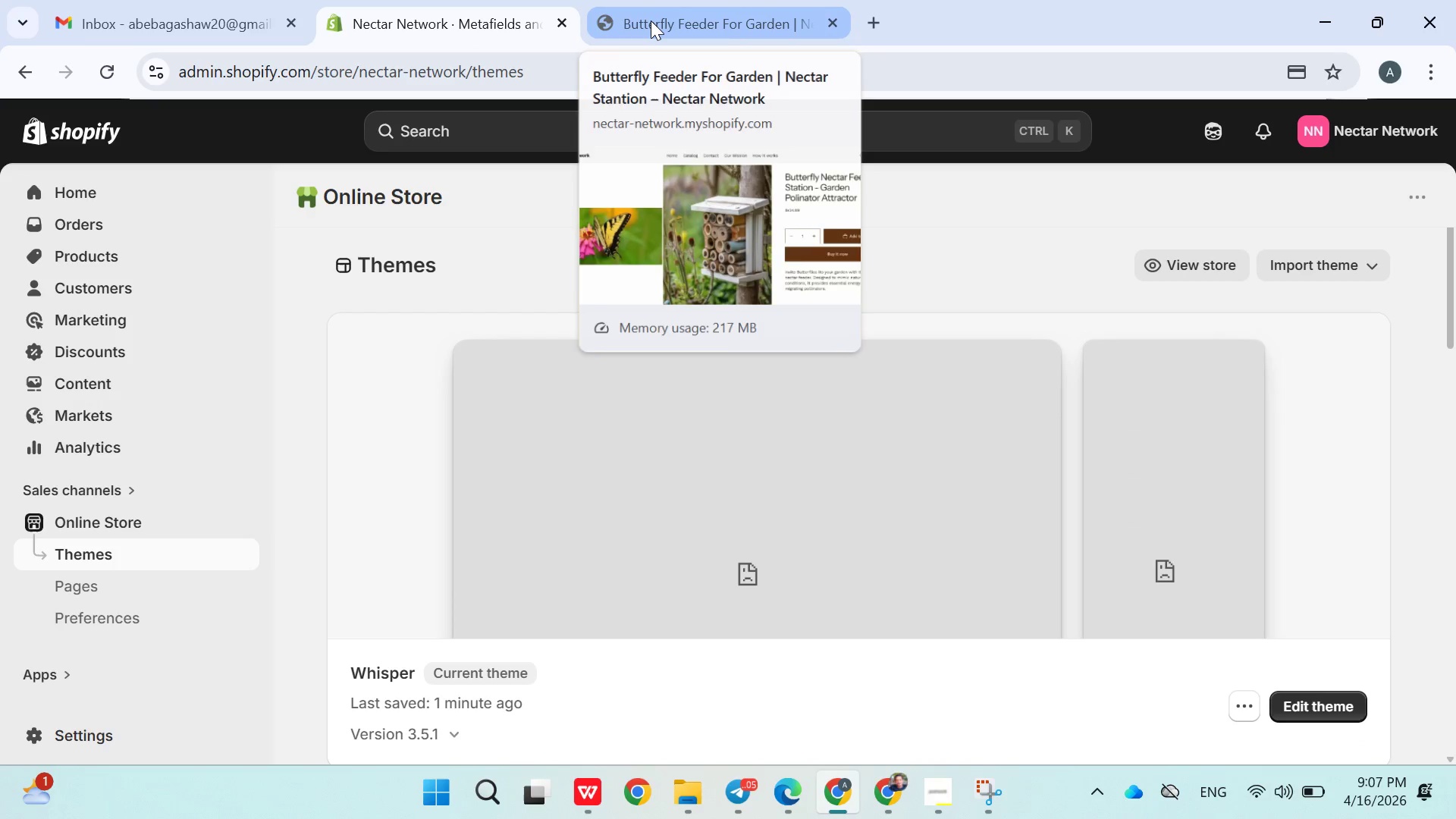 
left_click([651, 20])
 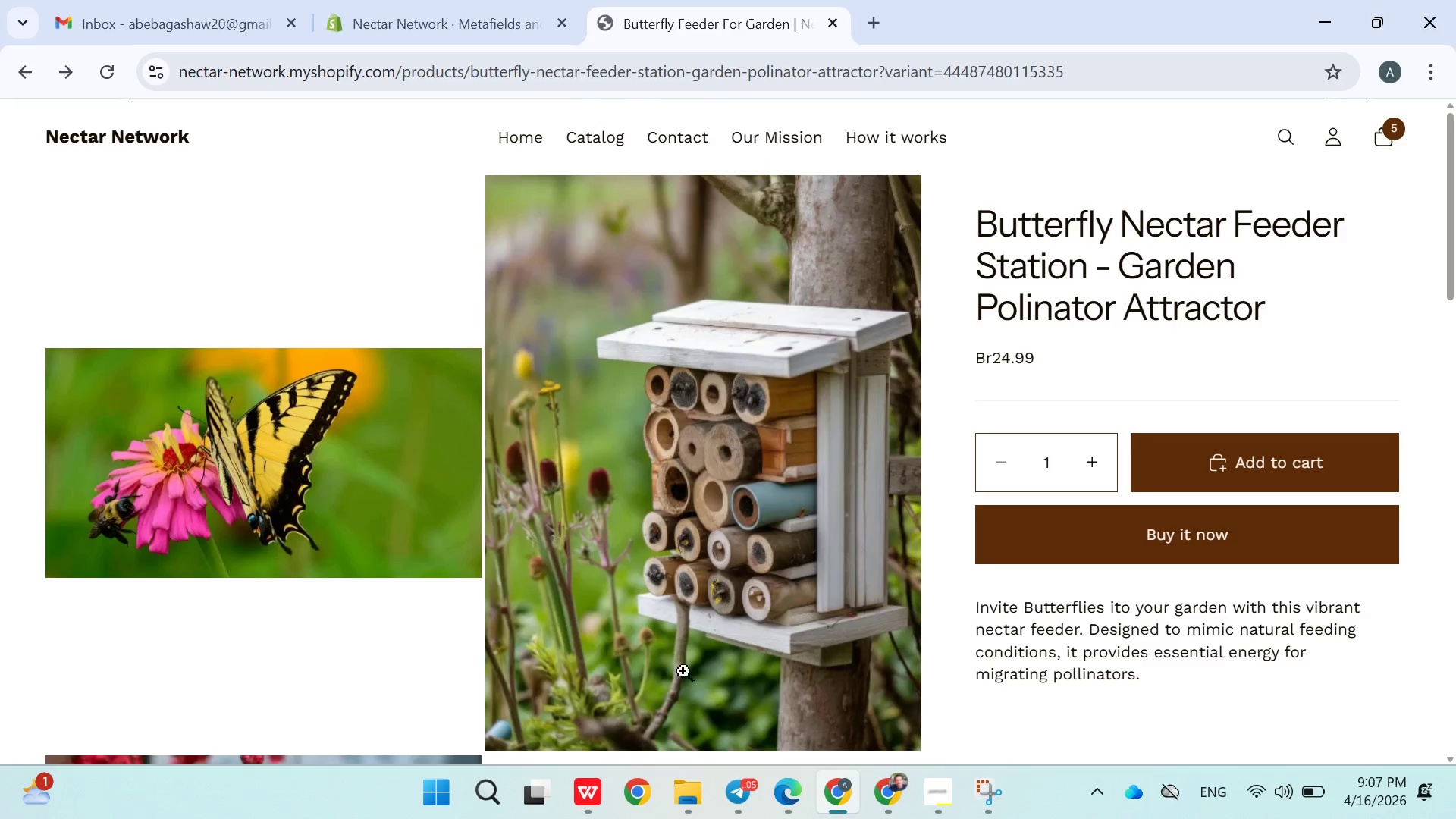 
scroll: coordinate [683, 662], scroll_direction: up, amount: 5.0
 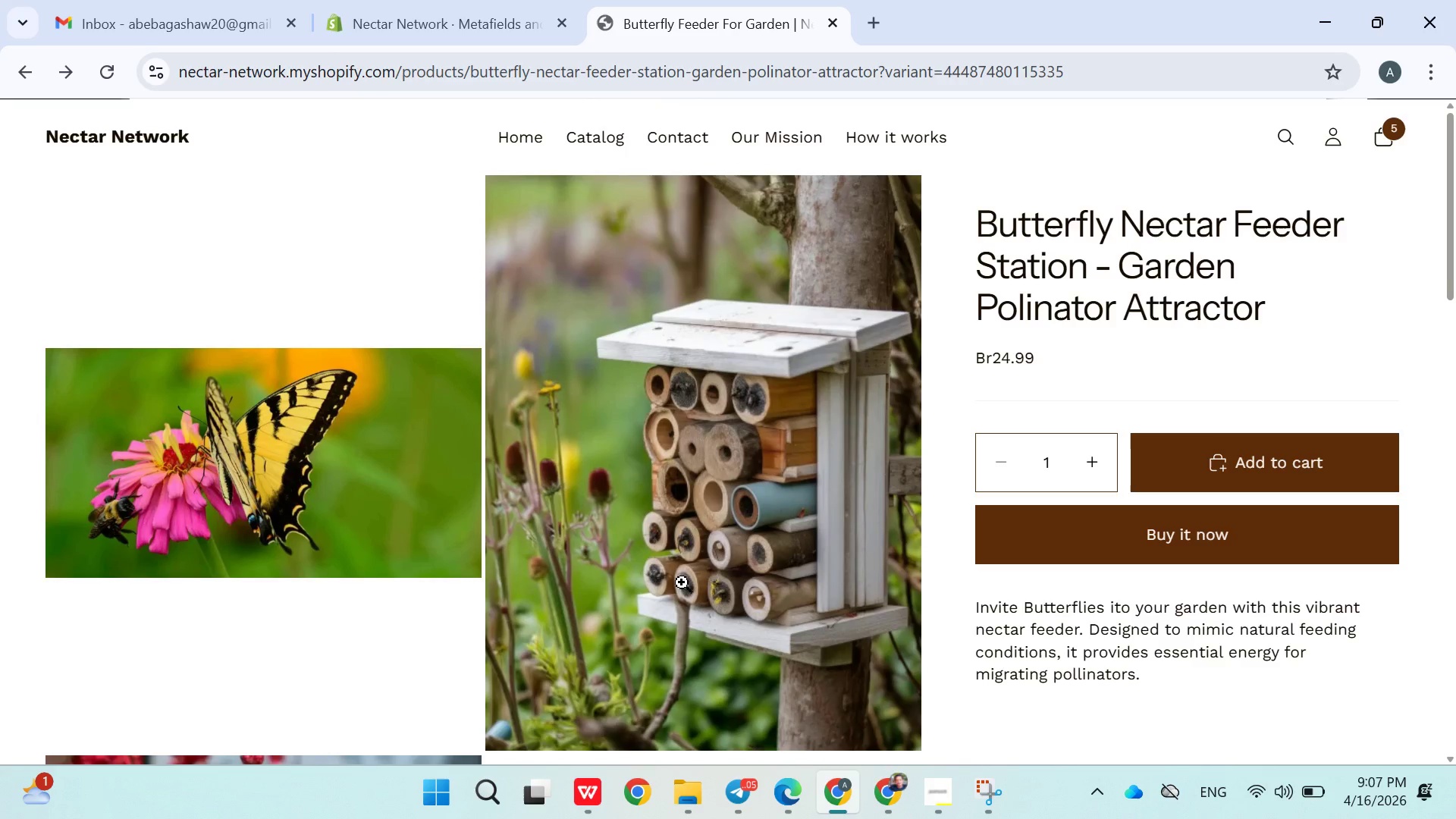 
scroll: coordinate [680, 581], scroll_direction: down, amount: 2.0
 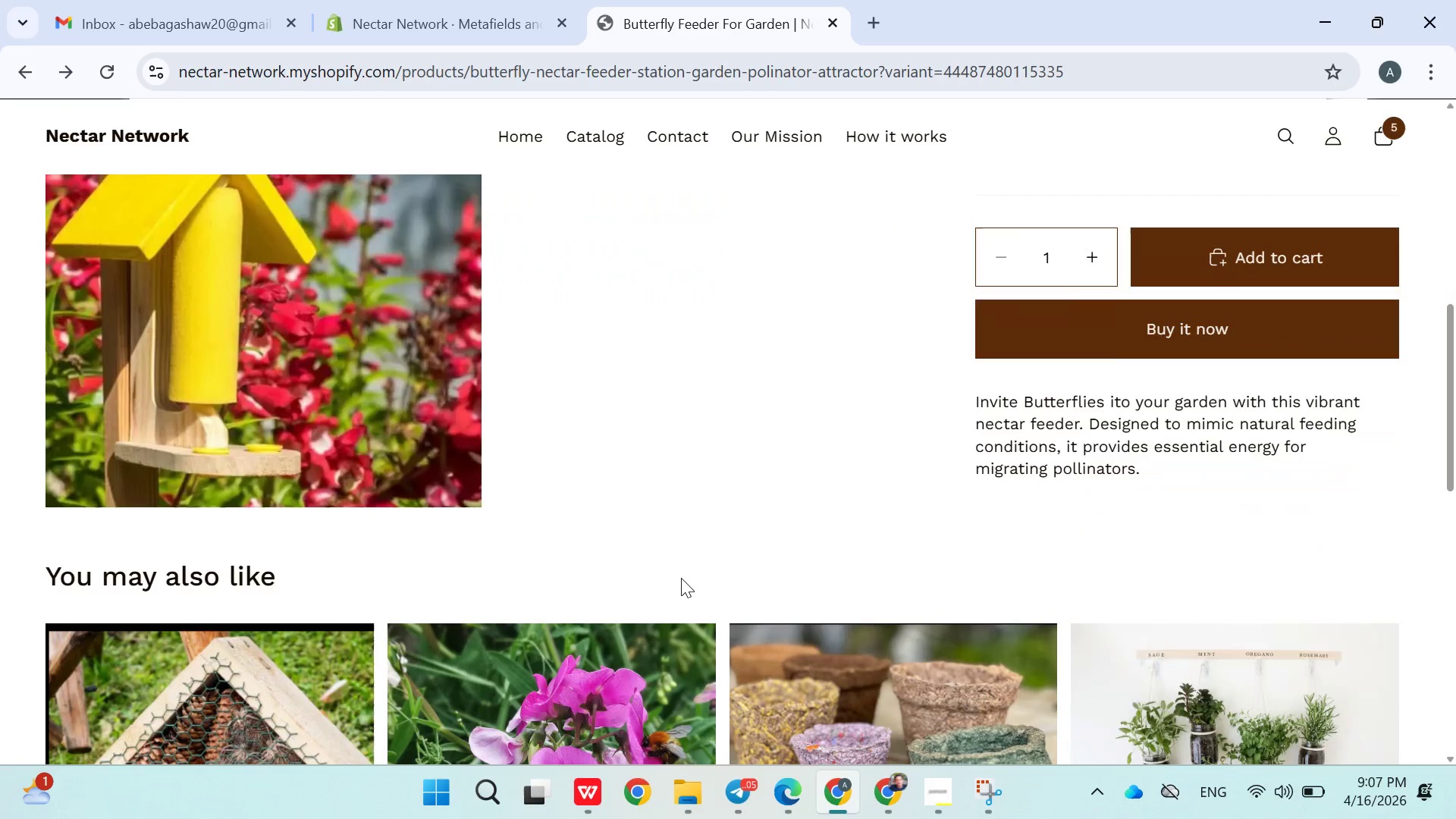 
scroll: coordinate [689, 565], scroll_direction: up, amount: 9.0
 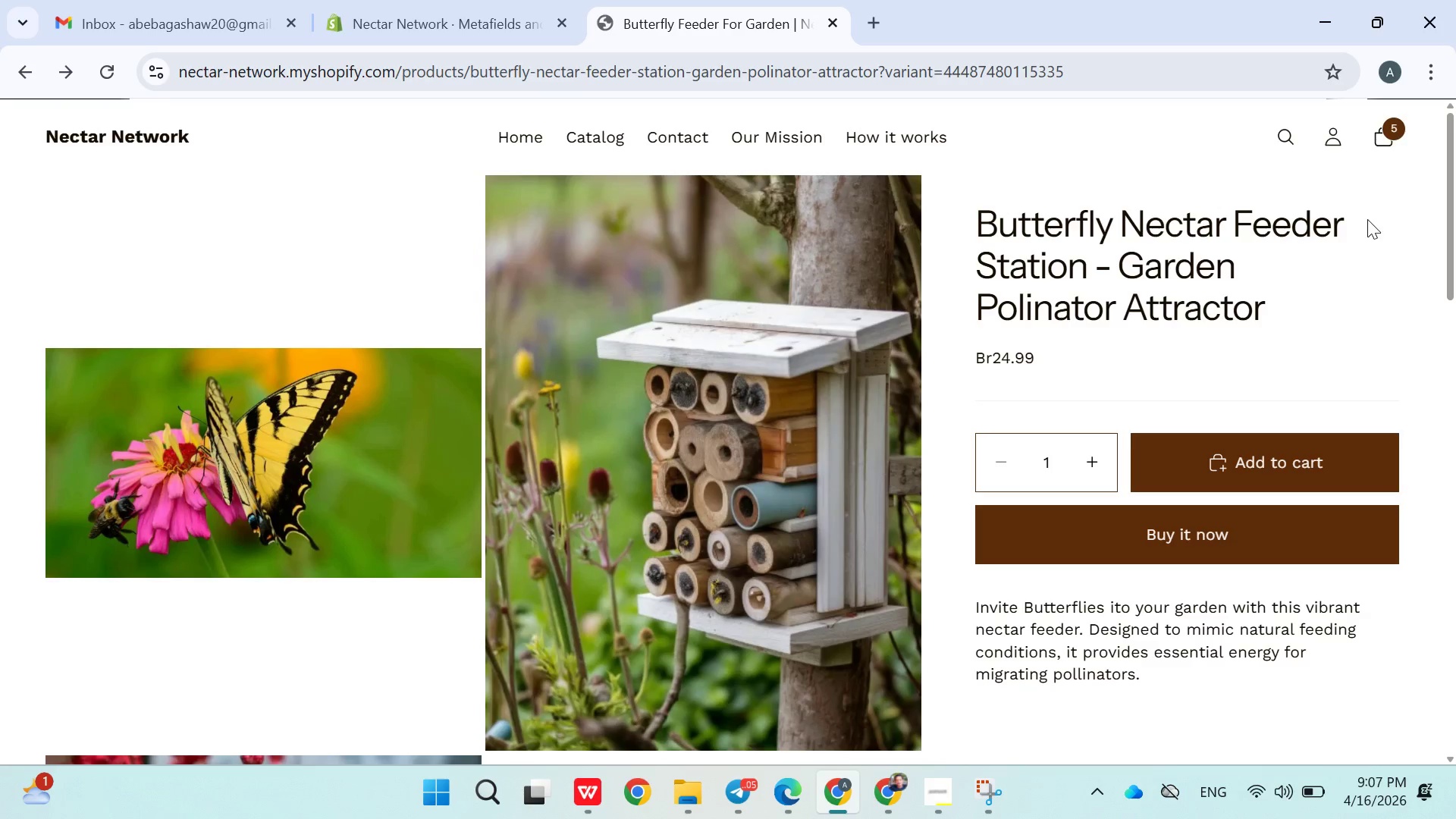 
left_click([1198, 534])
 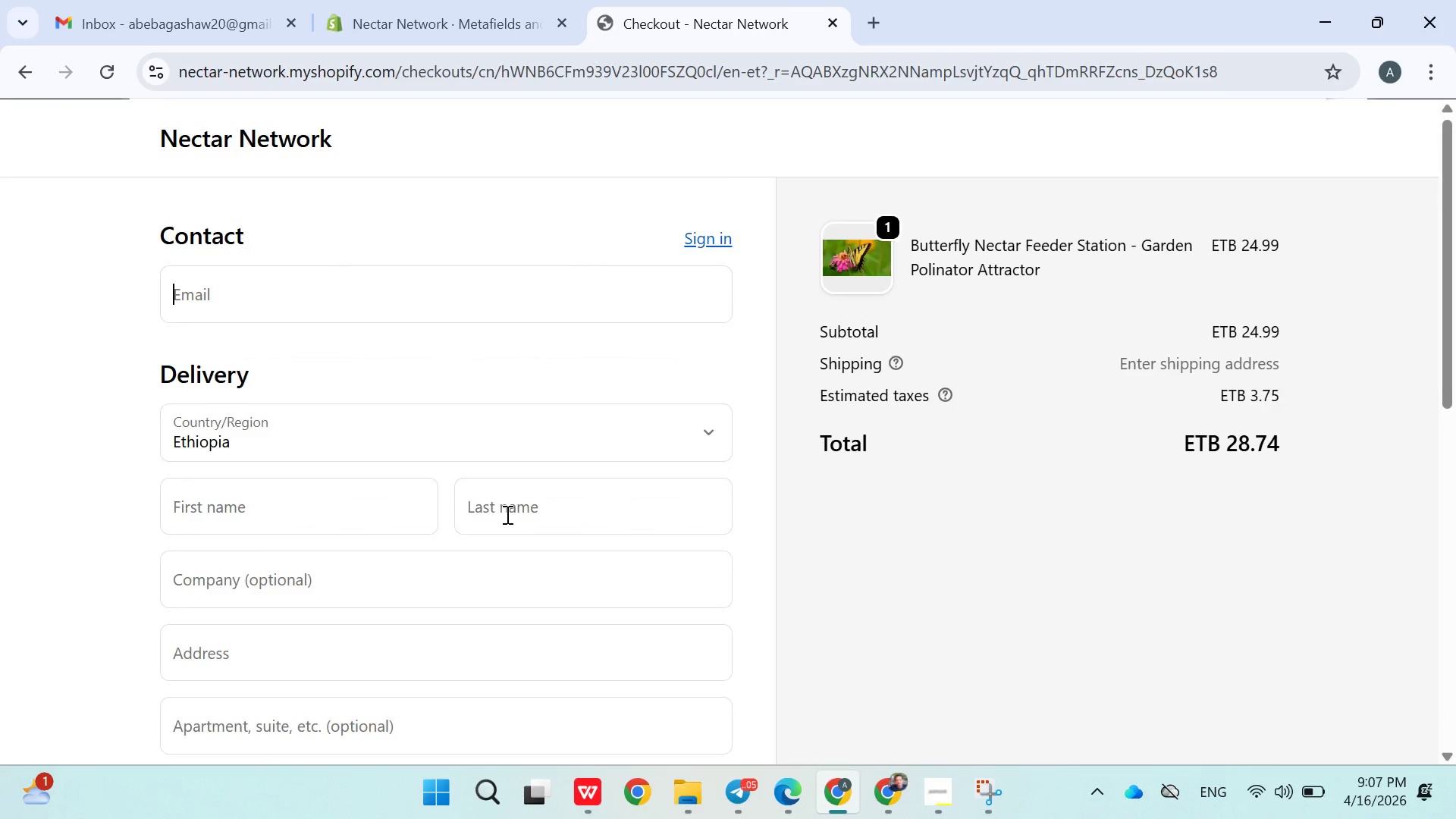 
wait(5.14)
 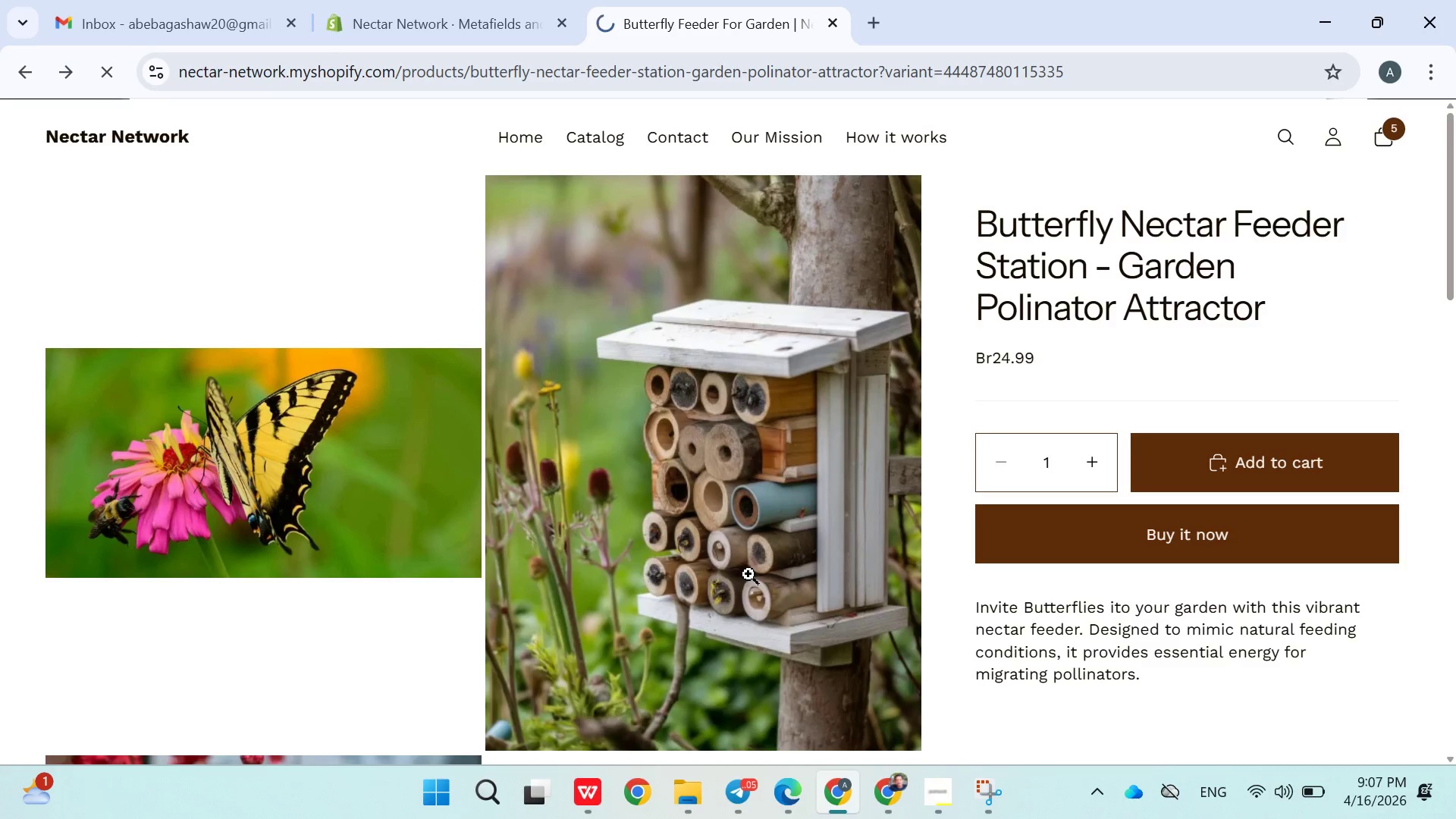 
scroll: coordinate [657, 553], scroll_direction: down, amount: 3.0
 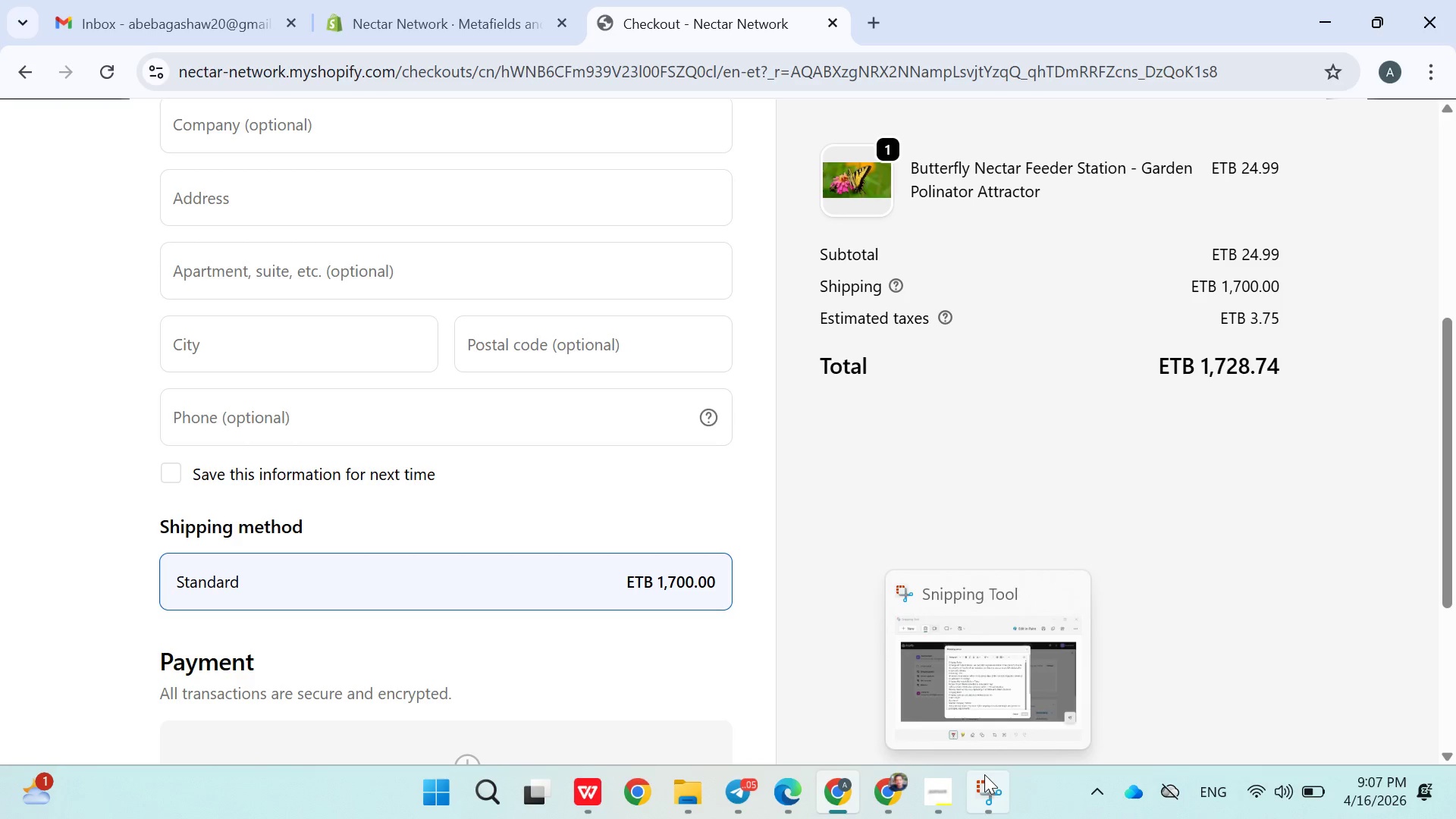 
scroll: coordinate [876, 481], scroll_direction: none, amount: 0.0
 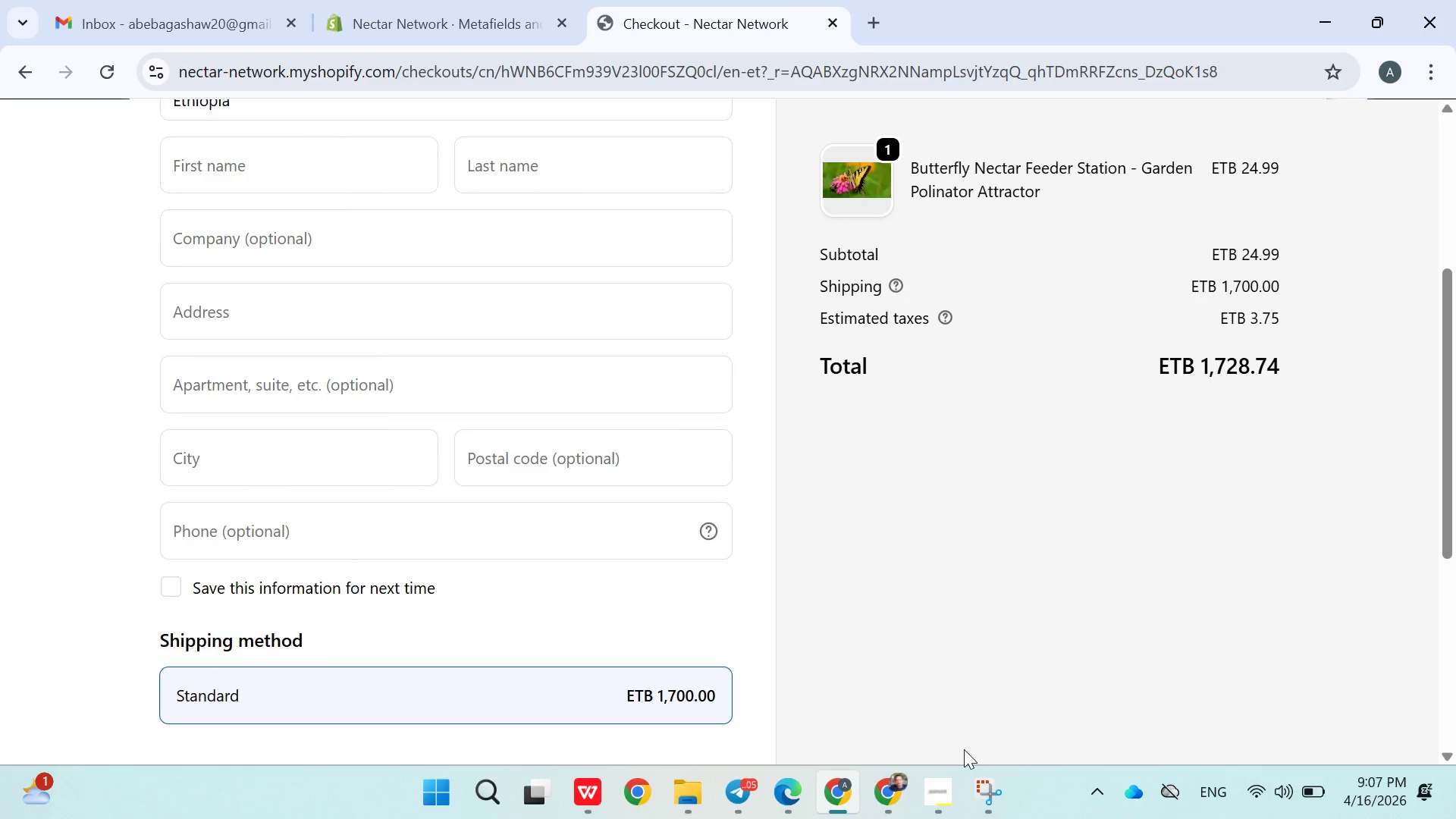 
scroll: coordinate [824, 622], scroll_direction: up, amount: 4.0
 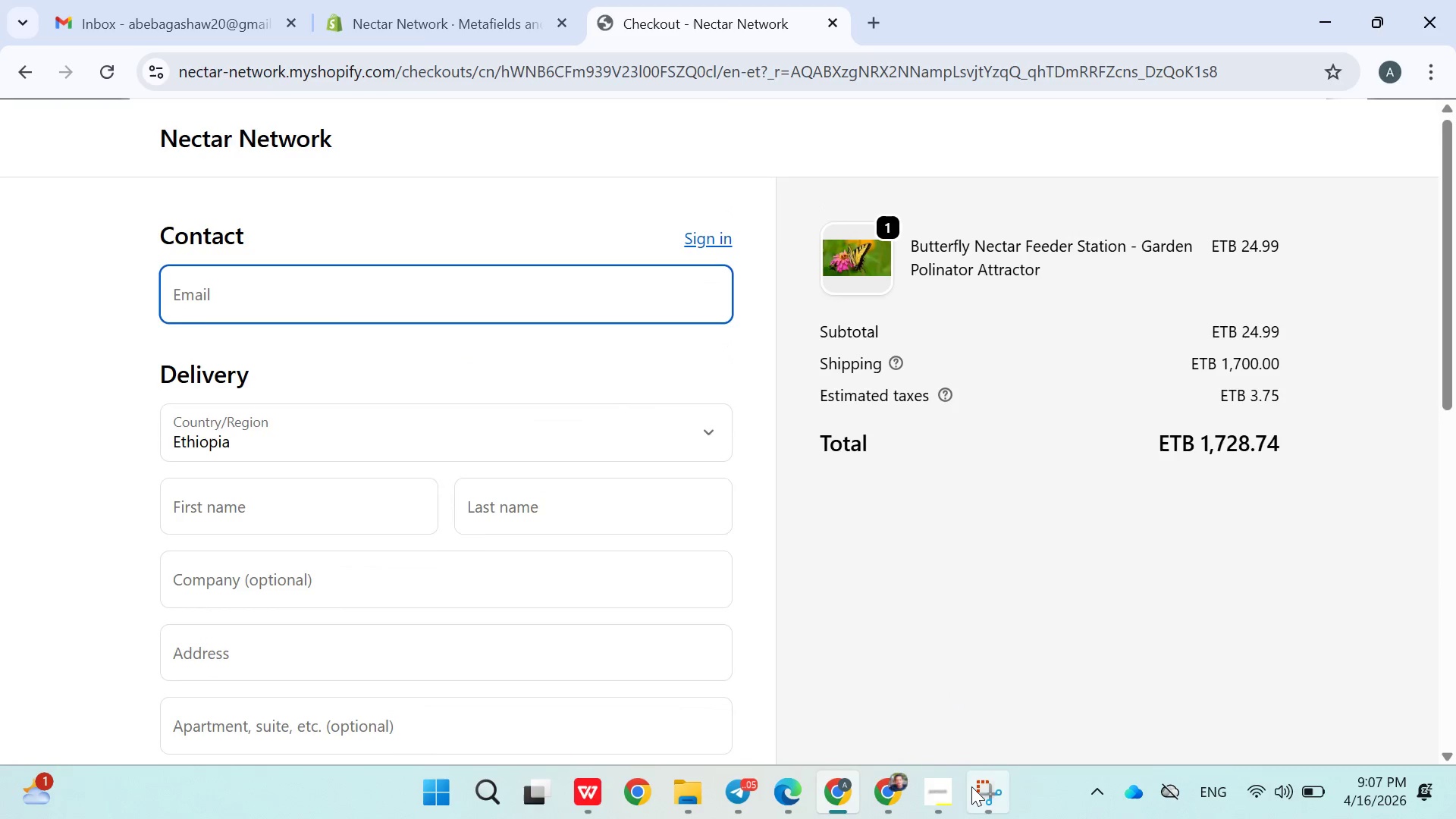 
left_click([971, 786])
 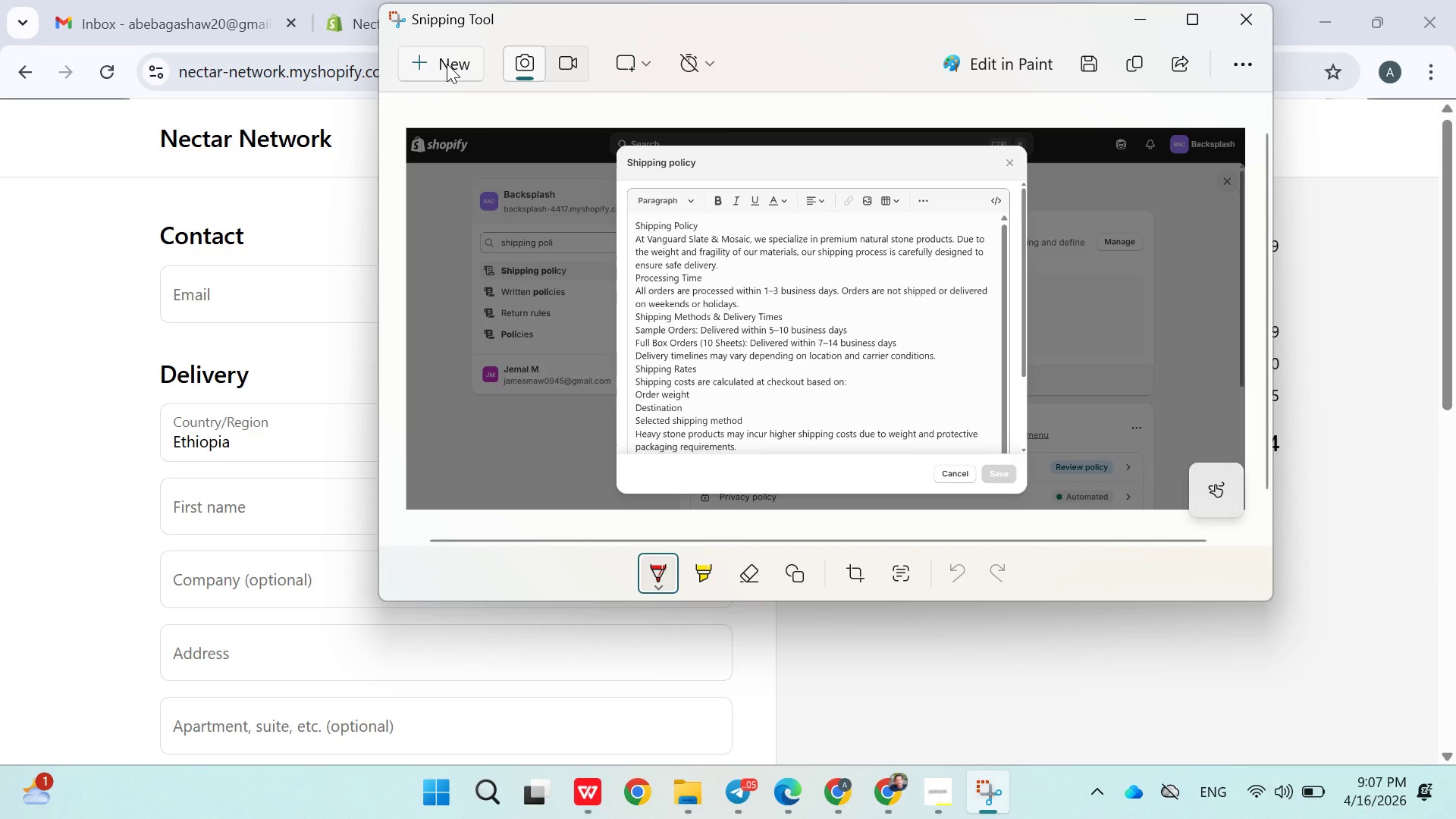 
left_click([447, 64])
 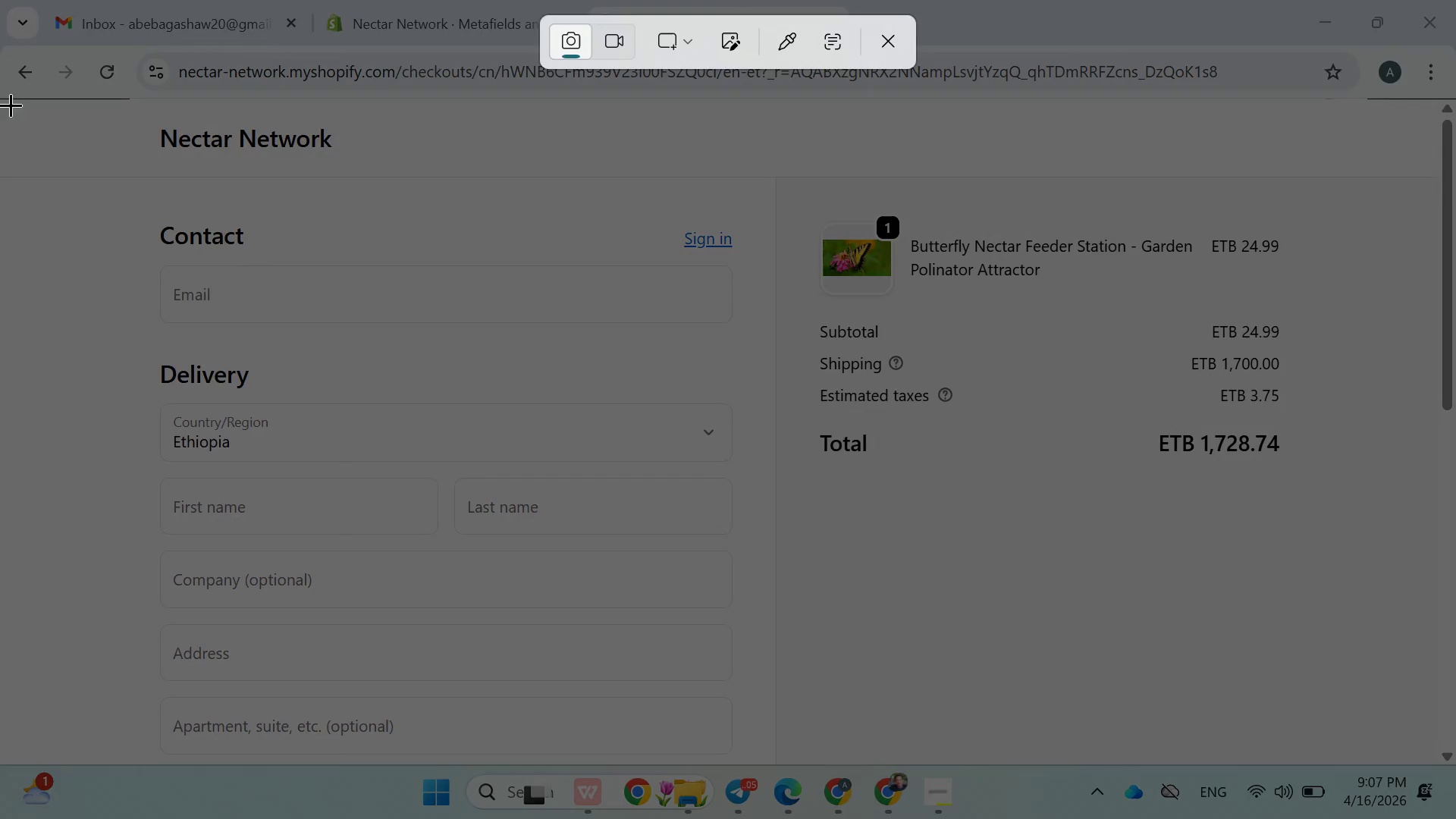 
left_click_drag(start_coordinate=[4, 97], to_coordinate=[1448, 751])
 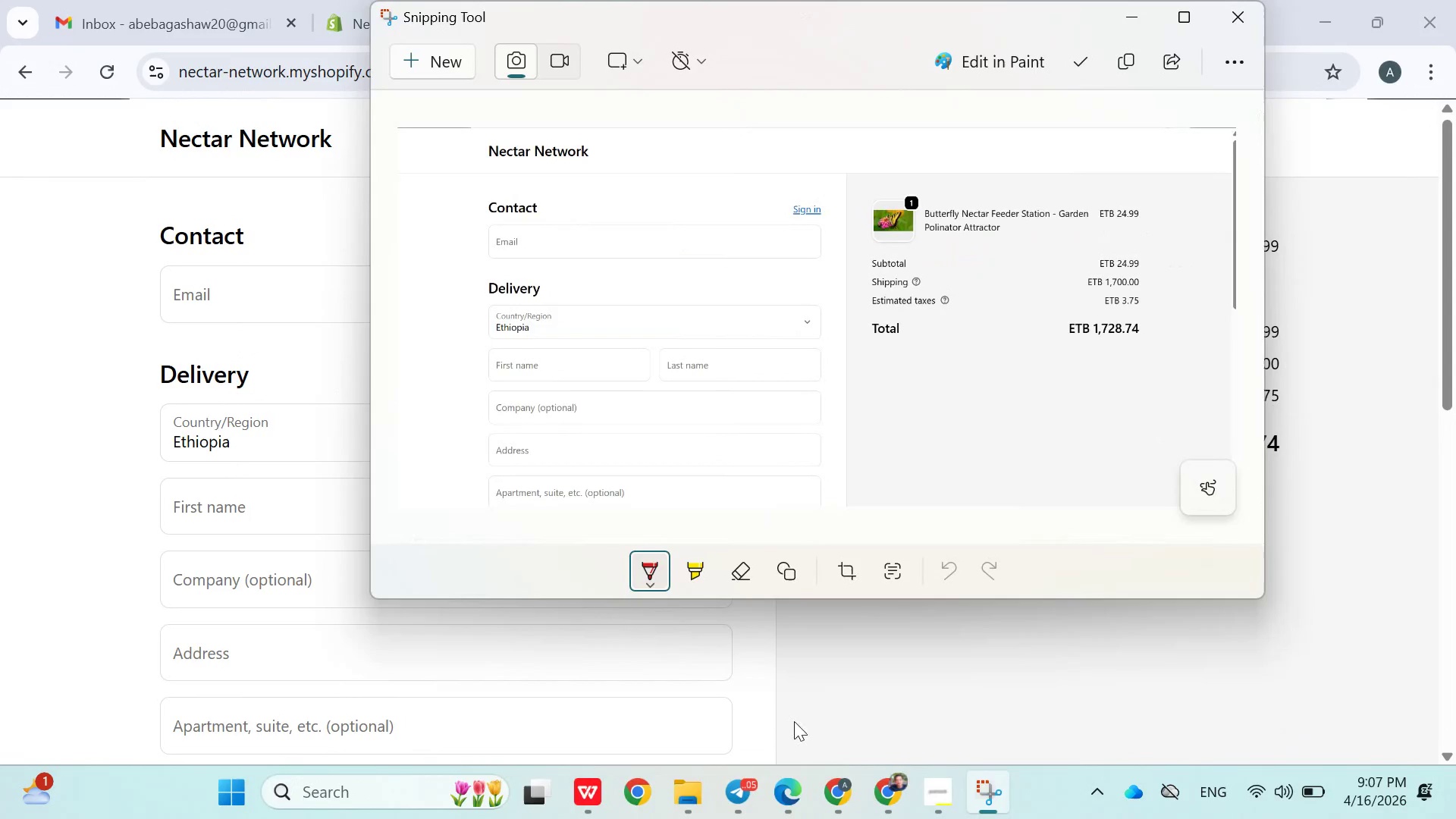 
left_click([941, 786])